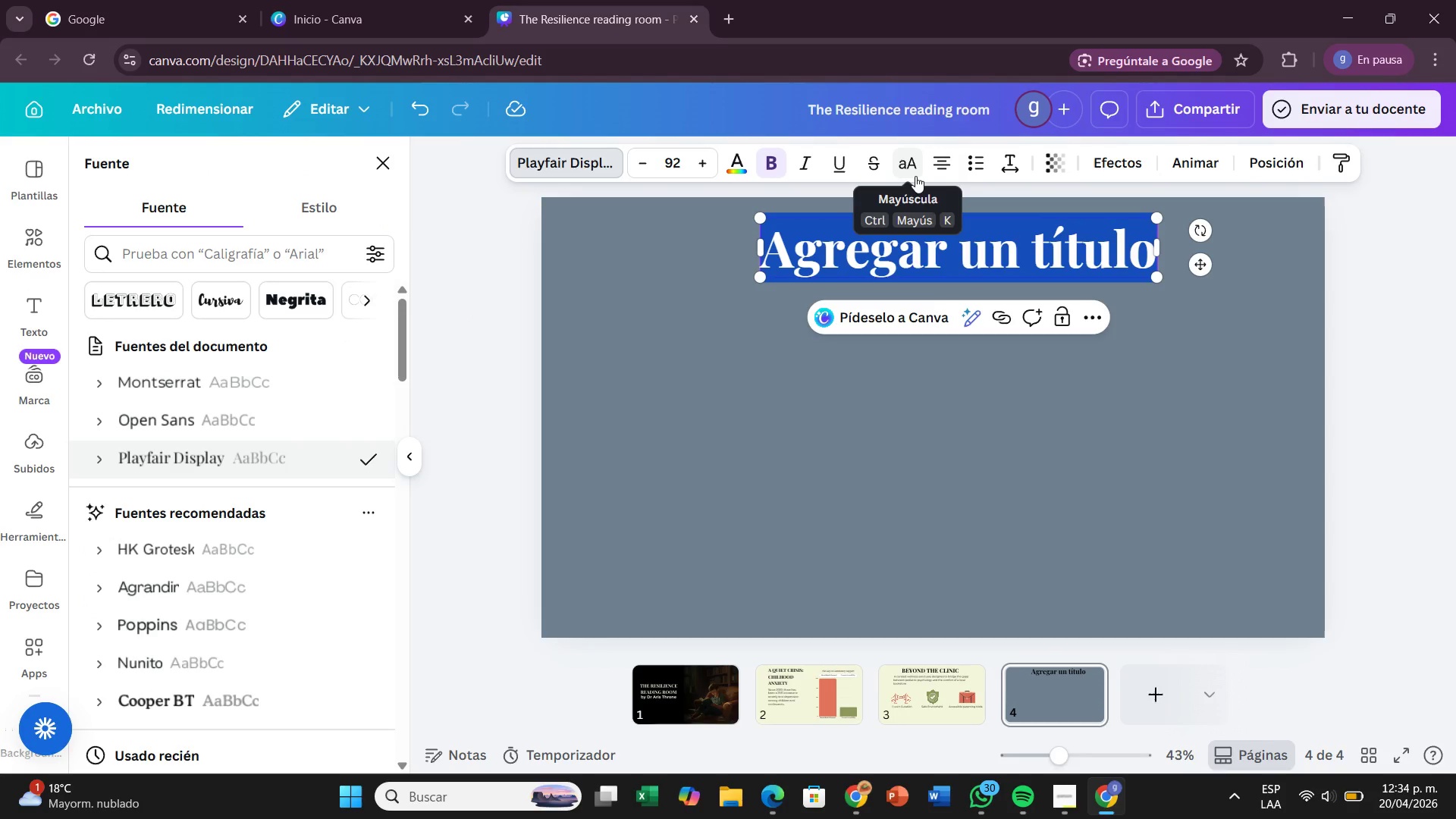 
wait(6.97)
 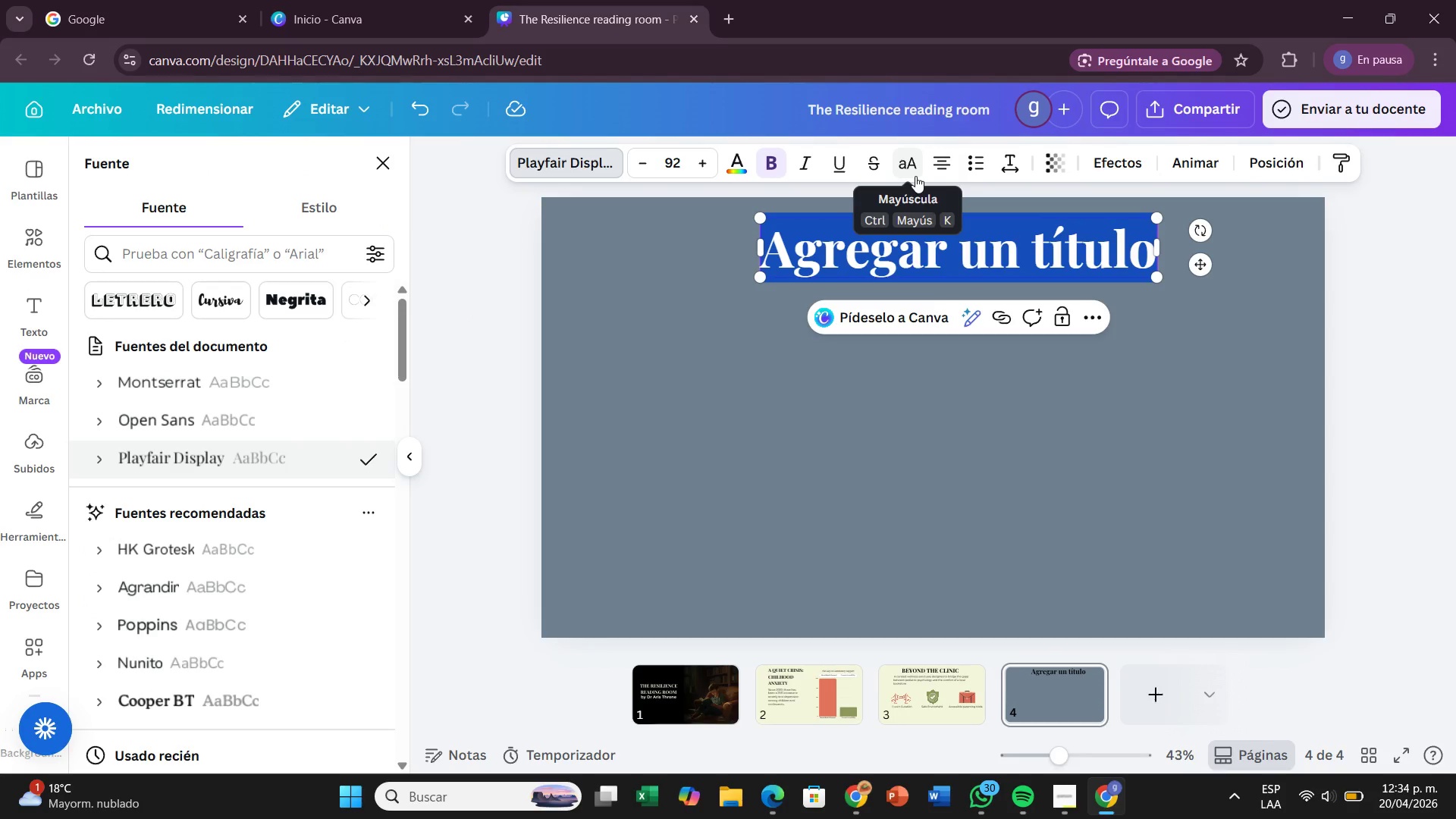 
double_click([915, 176])
 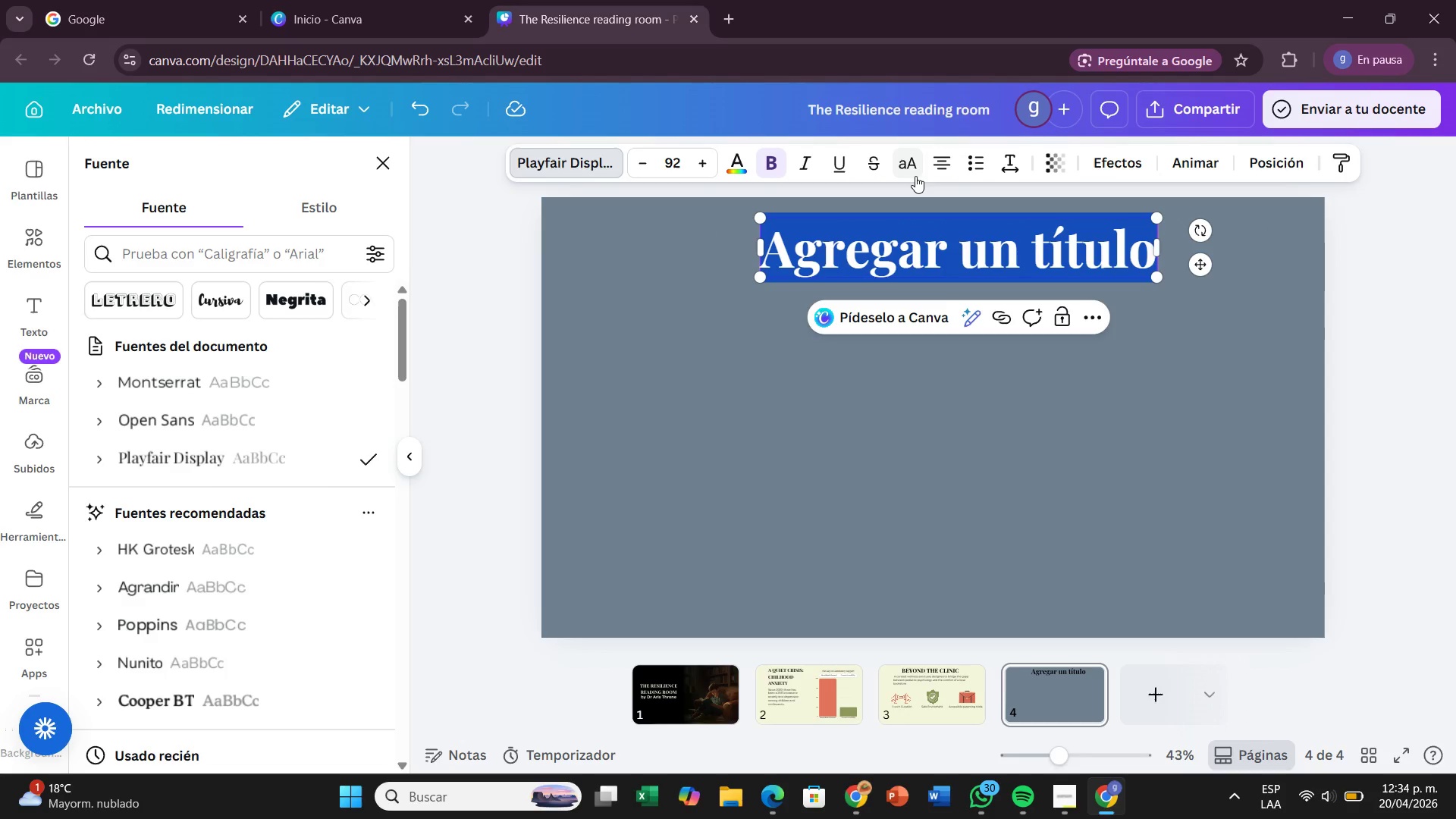 
left_click([915, 176])
 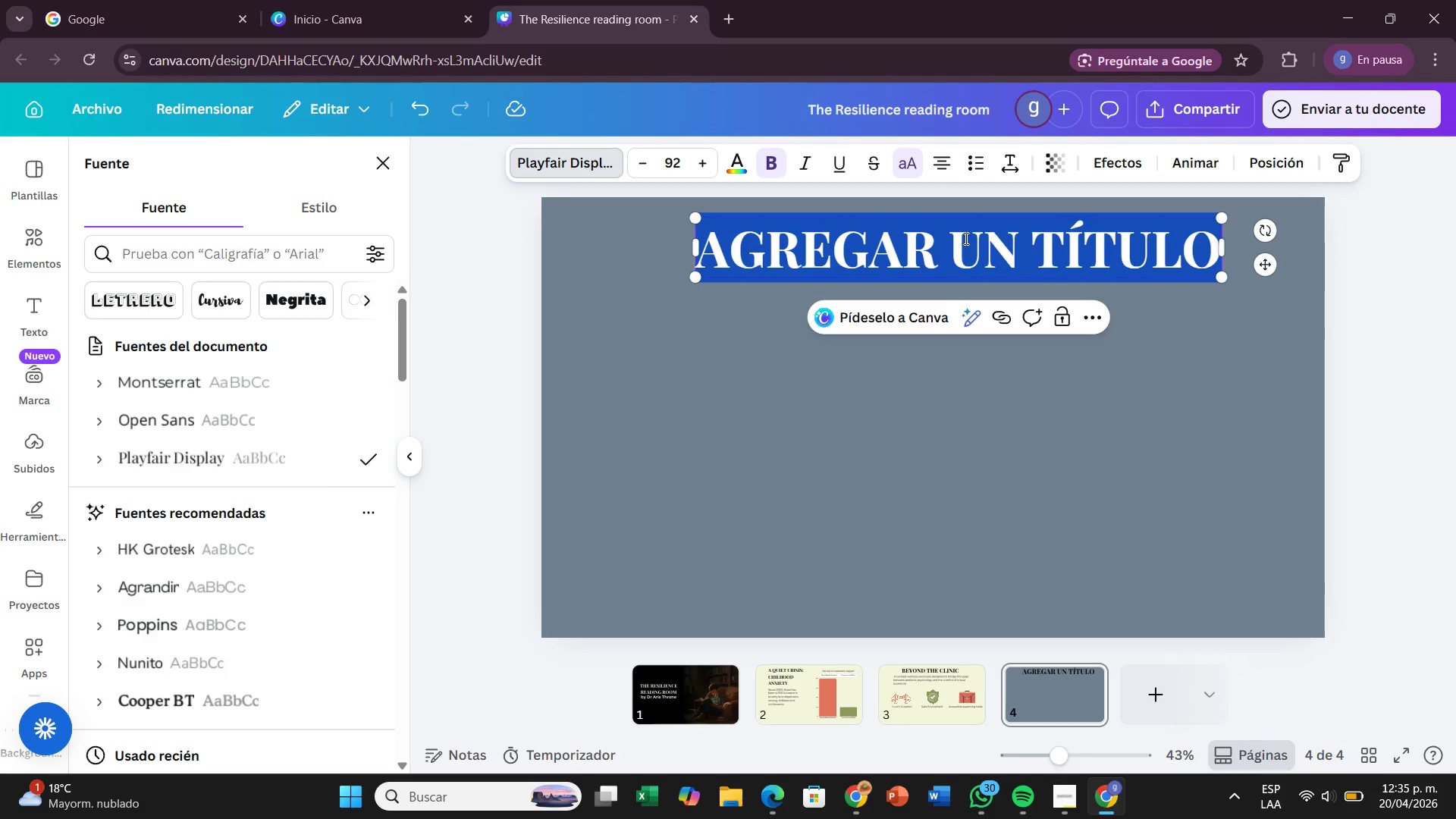 
double_click([965, 238])
 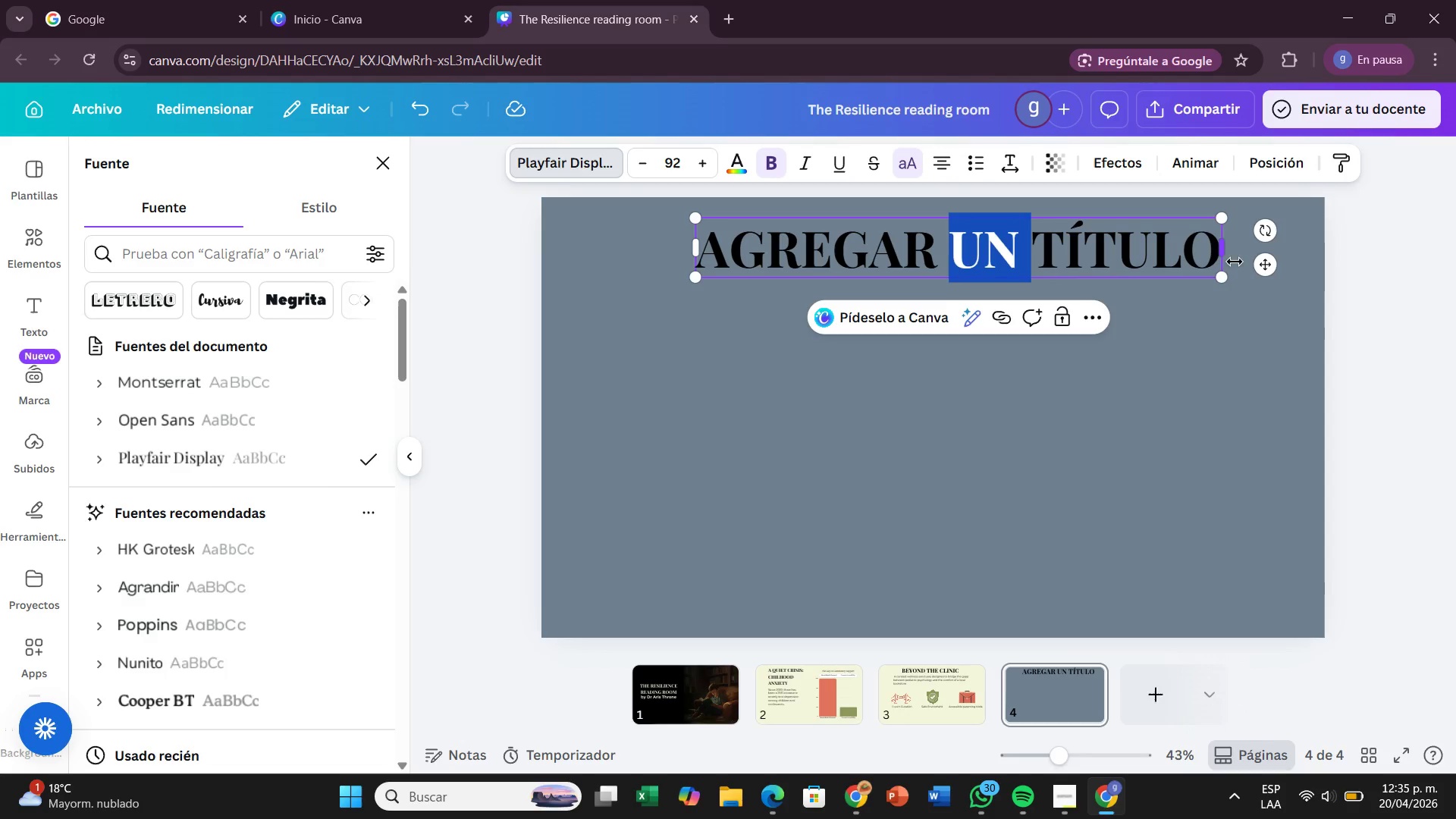 
left_click([1214, 260])
 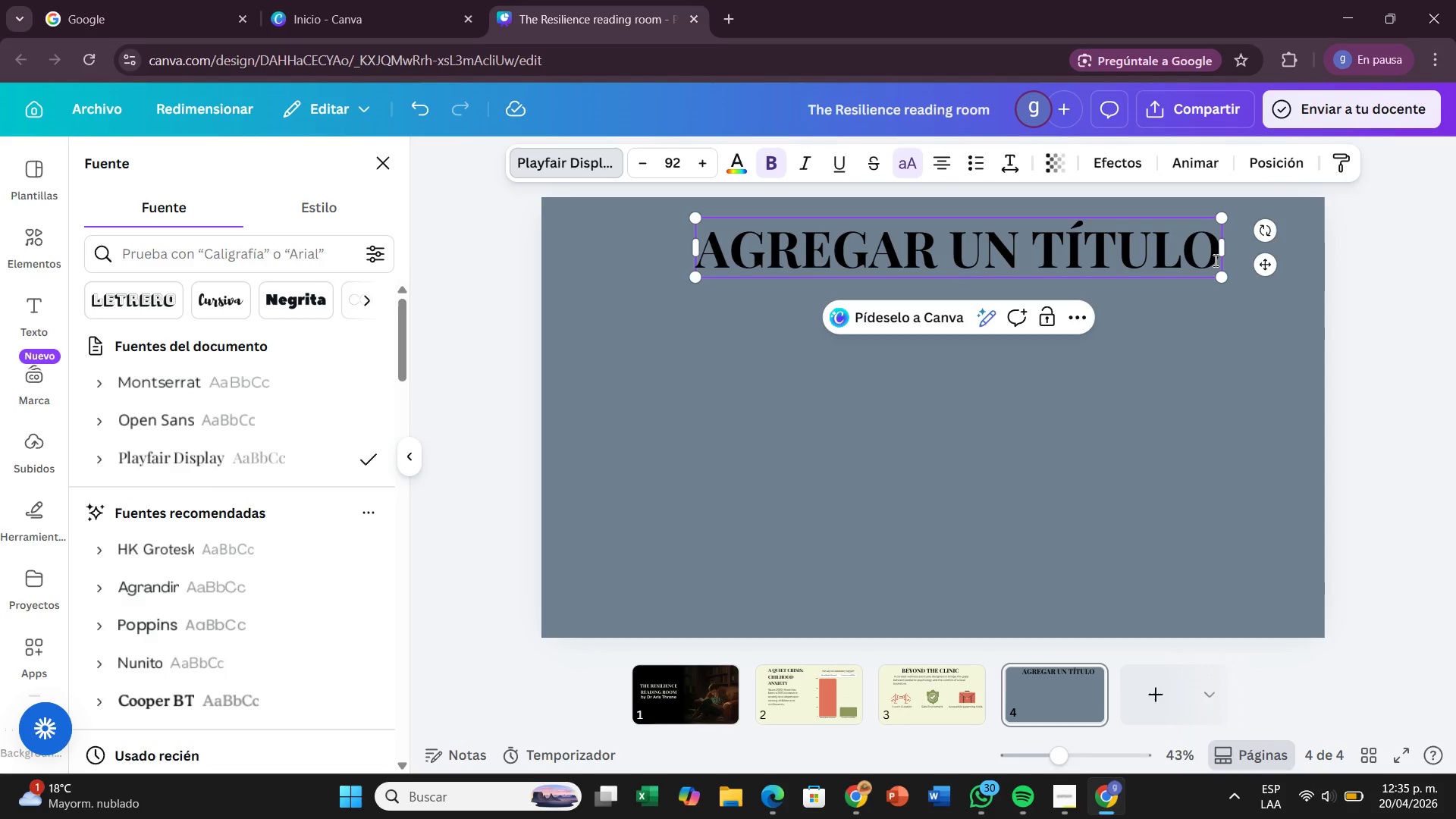 
left_click([1214, 260])
 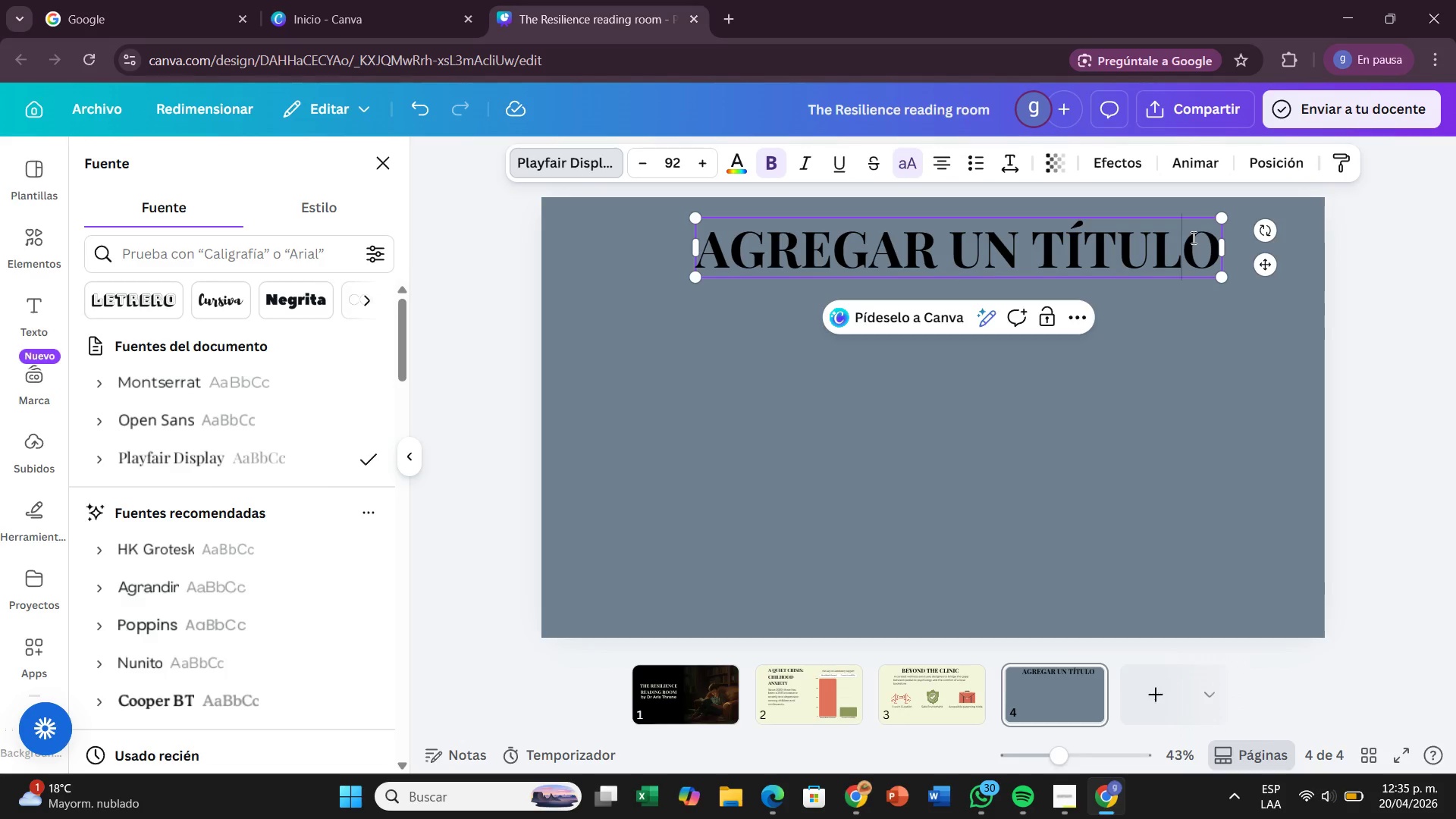 
double_click([1192, 237])
 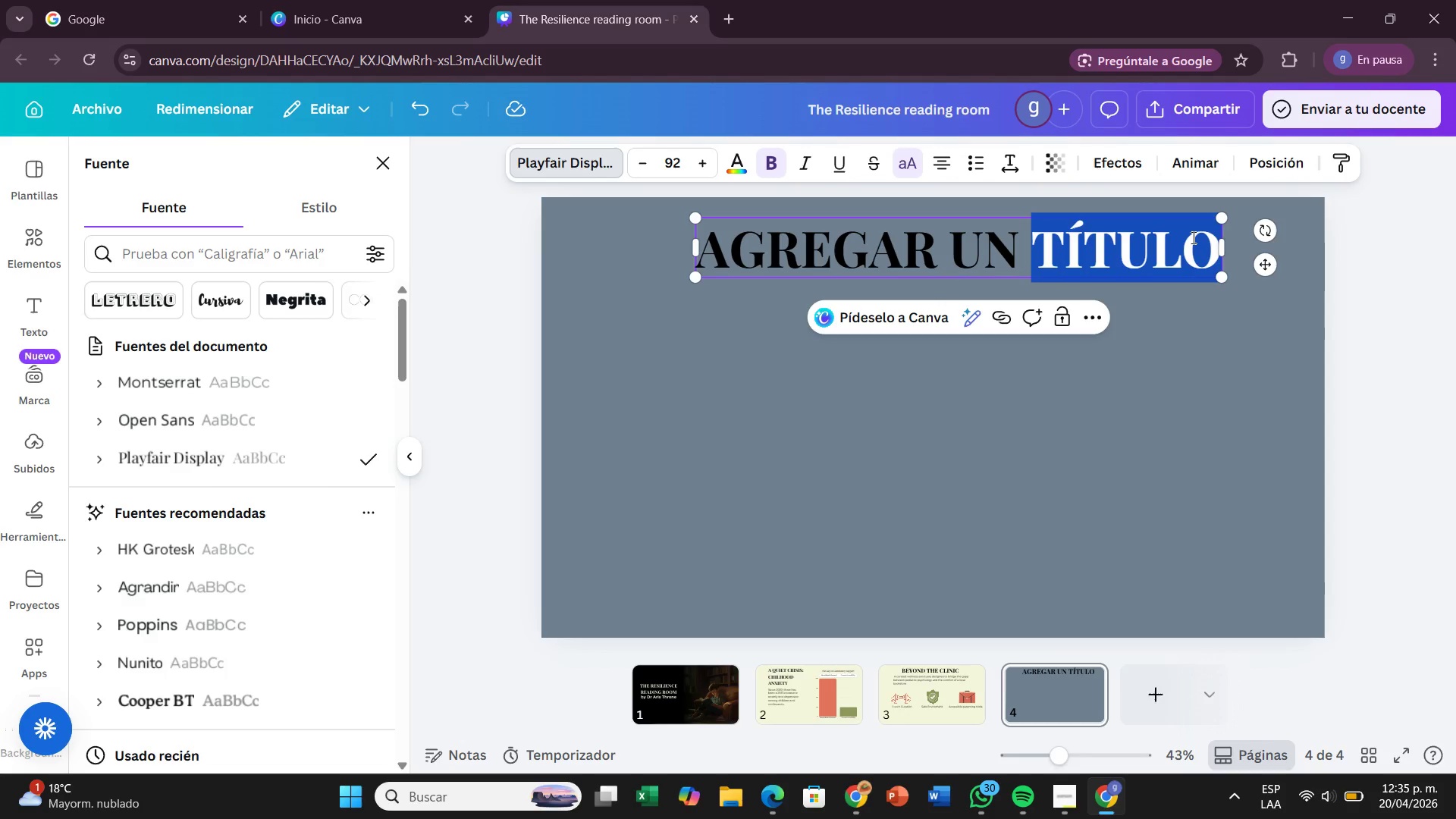 
key(Backspace)
key(Backspace)
key(Backspace)
key(Backspace)
key(Backspace)
type(HAND POCK)
 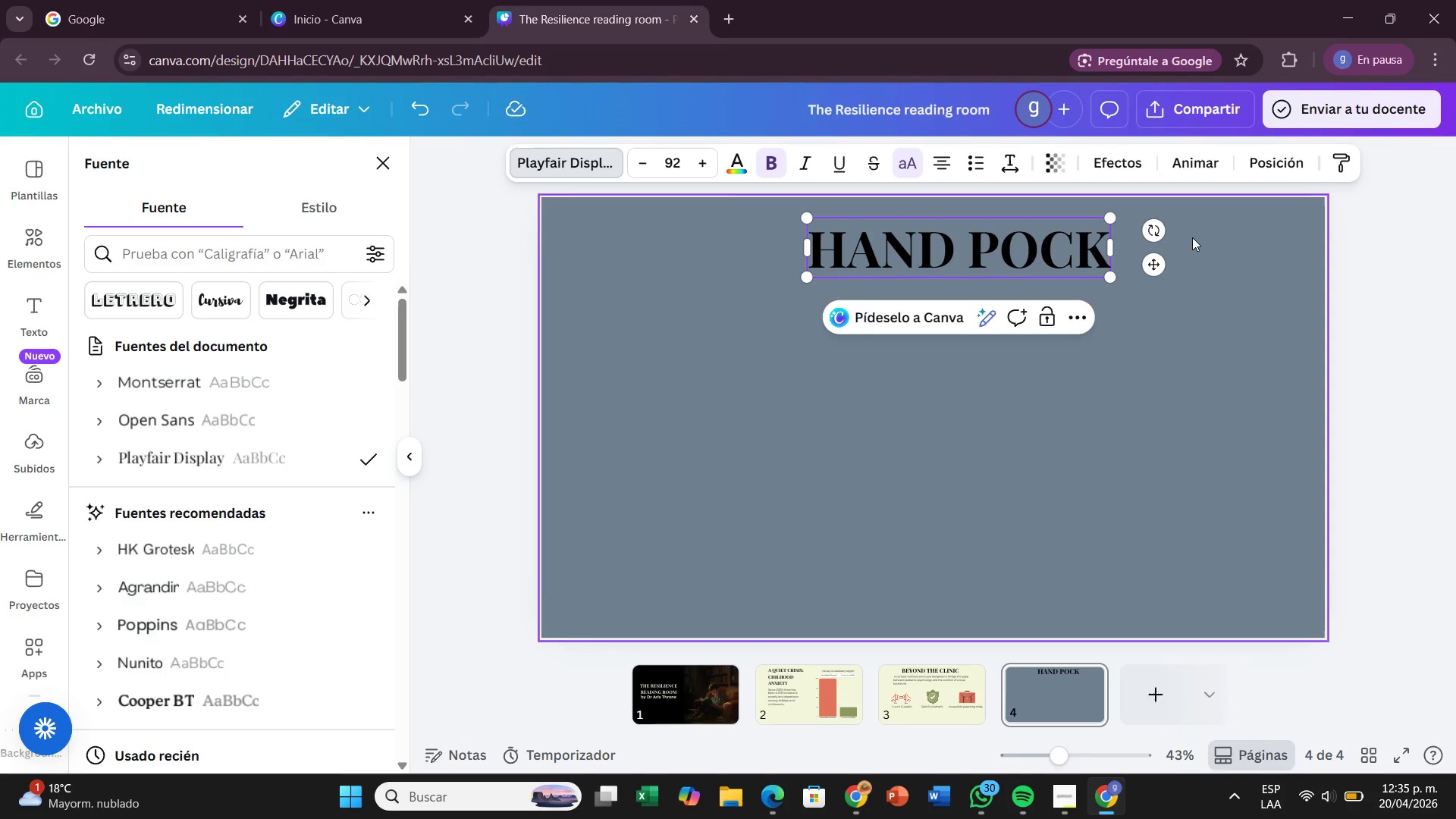 
type([NumLock][NumLock])
key(Backspace)
key(Backspace)
key(Backspace)
type(ICKED )
 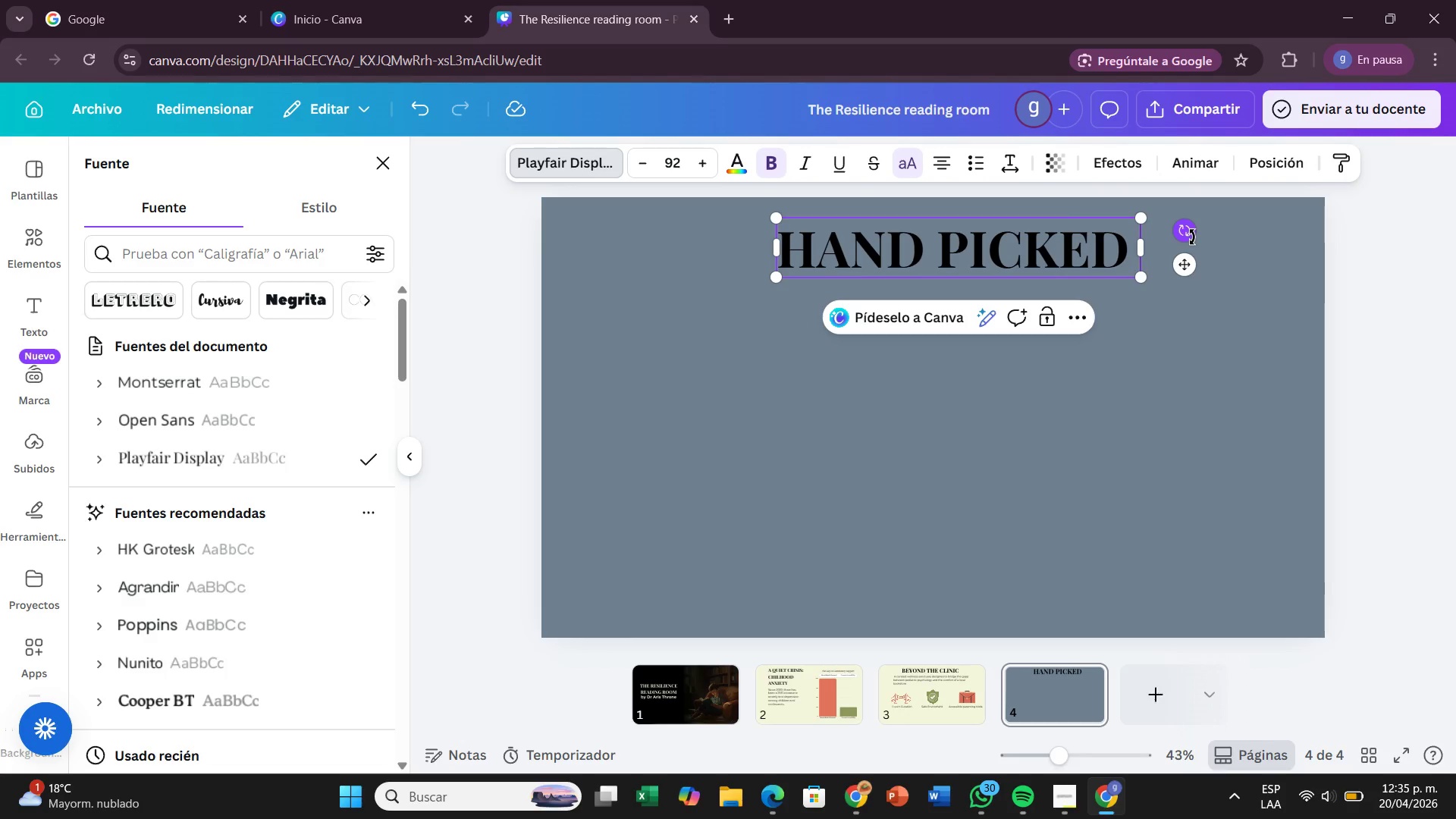 
wait(8.36)
 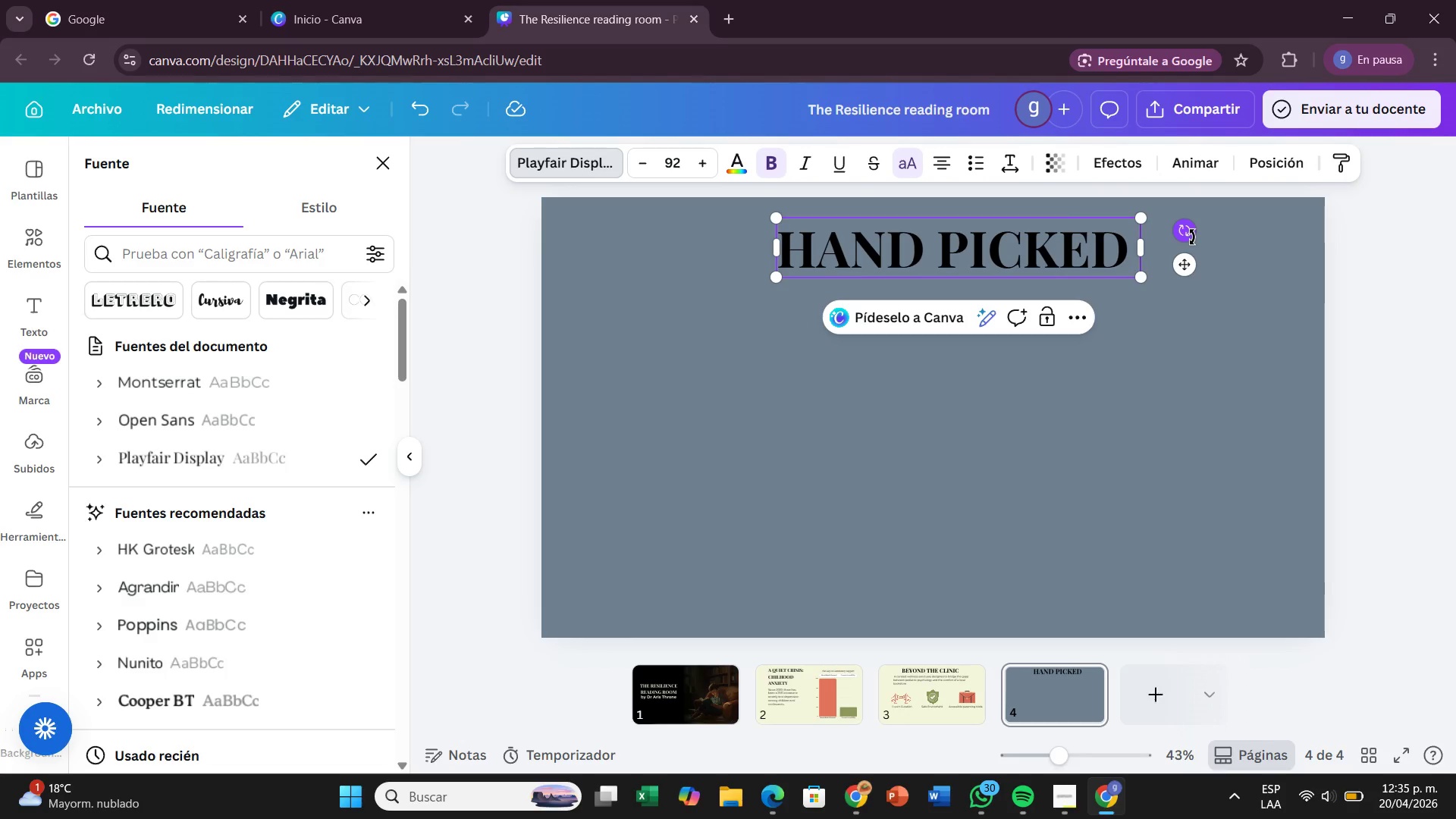 
key(Backspace)
type(-FP)
key(Backspace)
type(OR EVERY STAGE)
 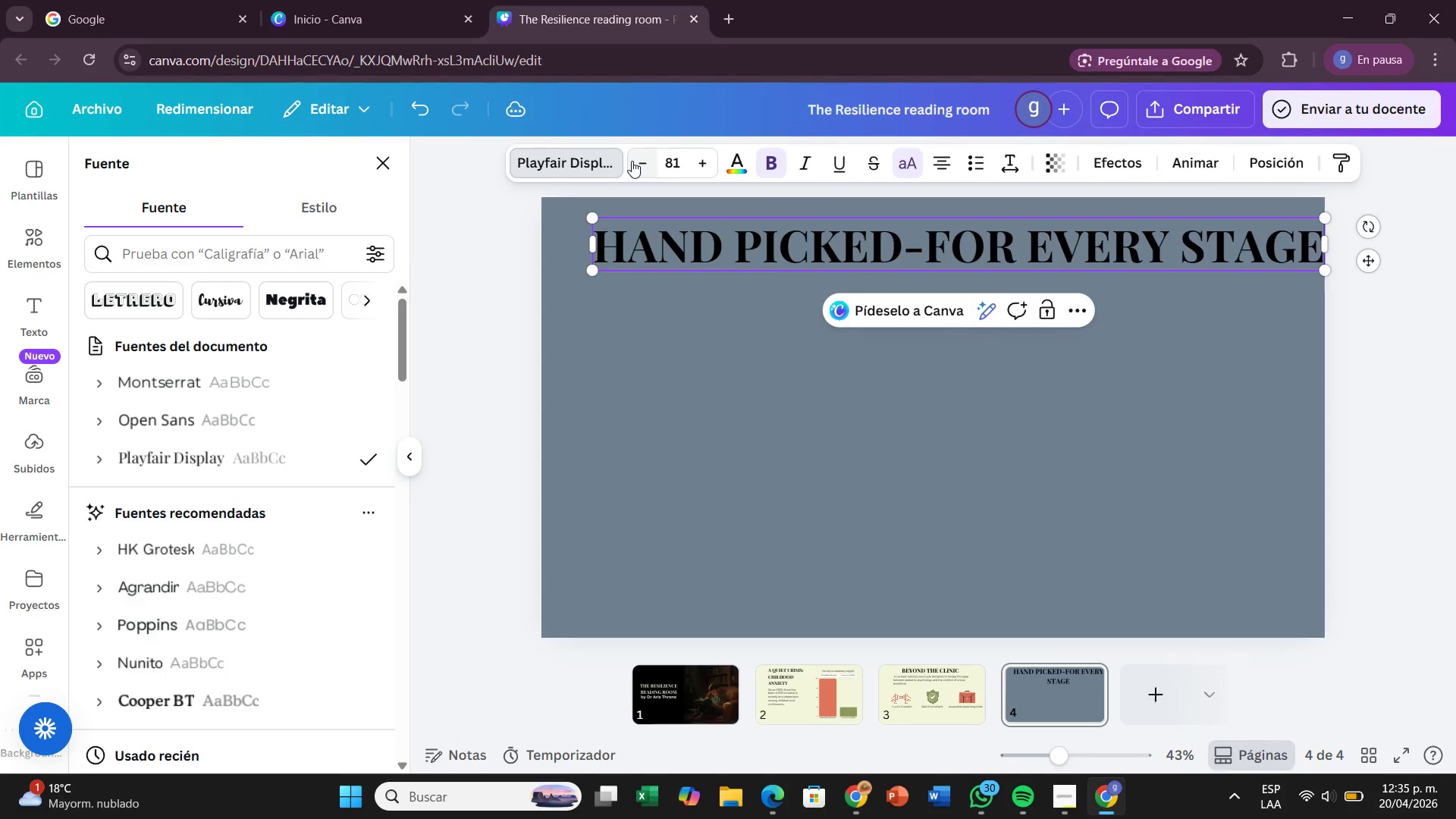 
wait(5.28)
 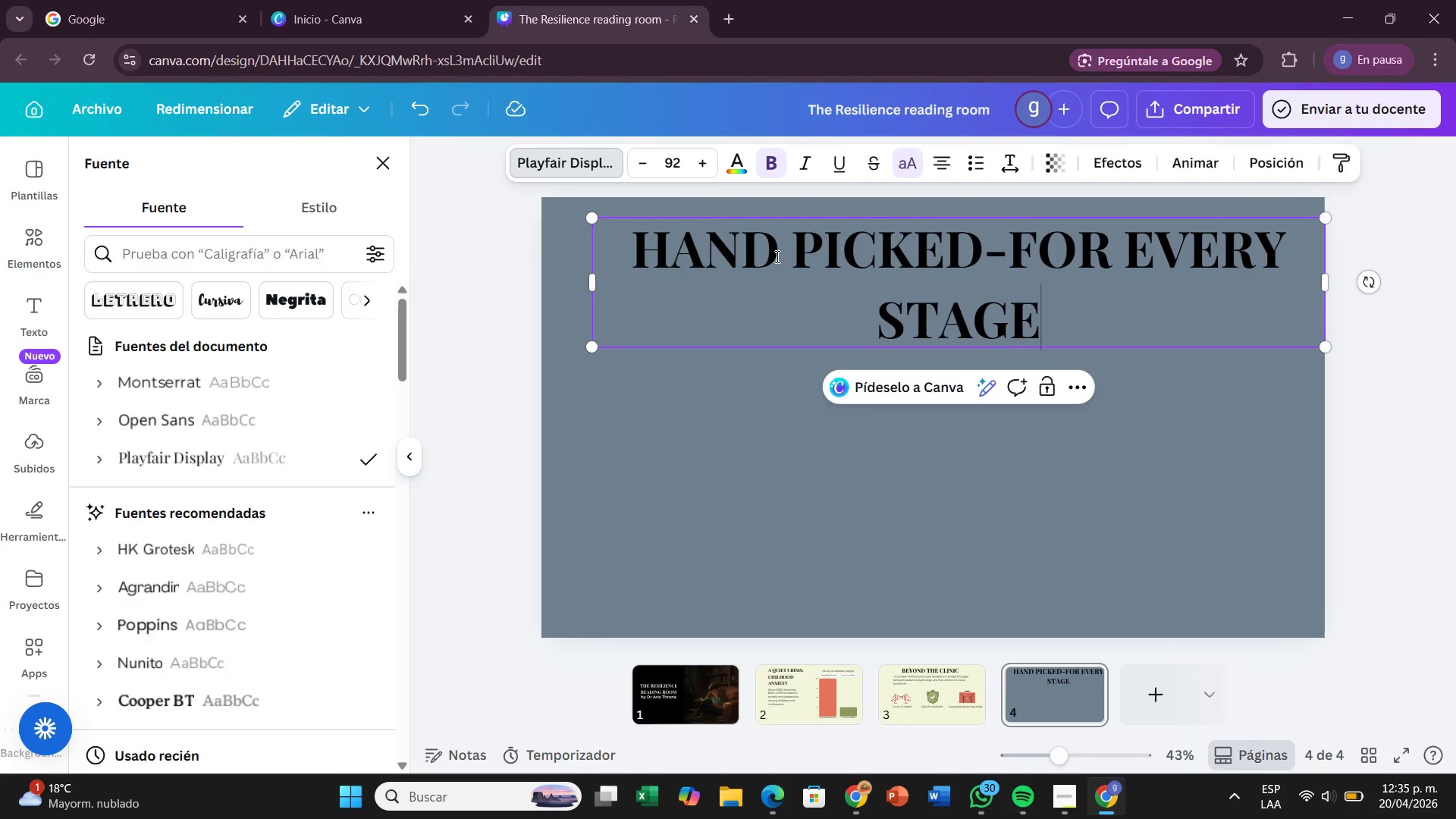 
left_click([632, 161])
 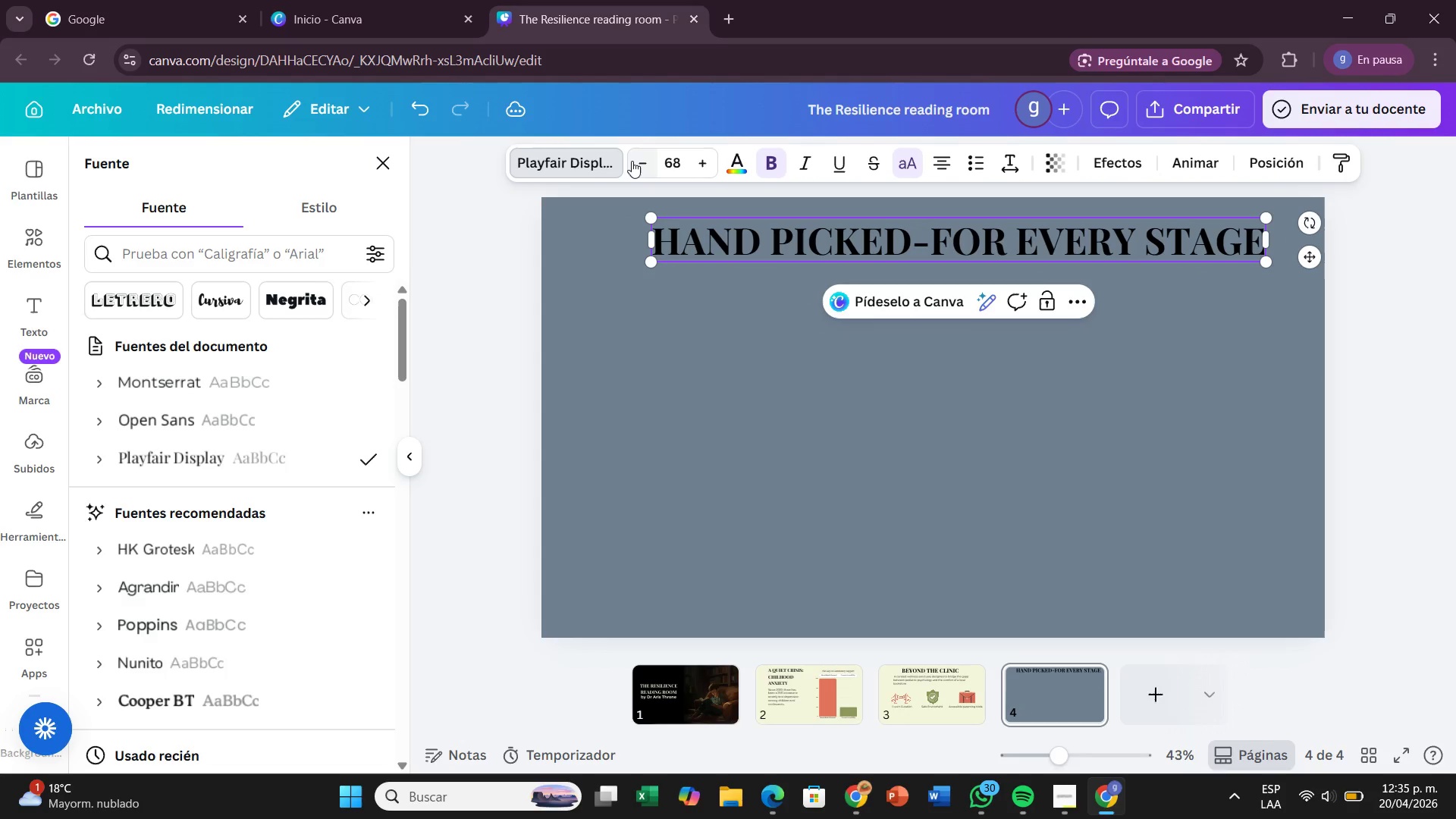 
left_click([632, 161])
 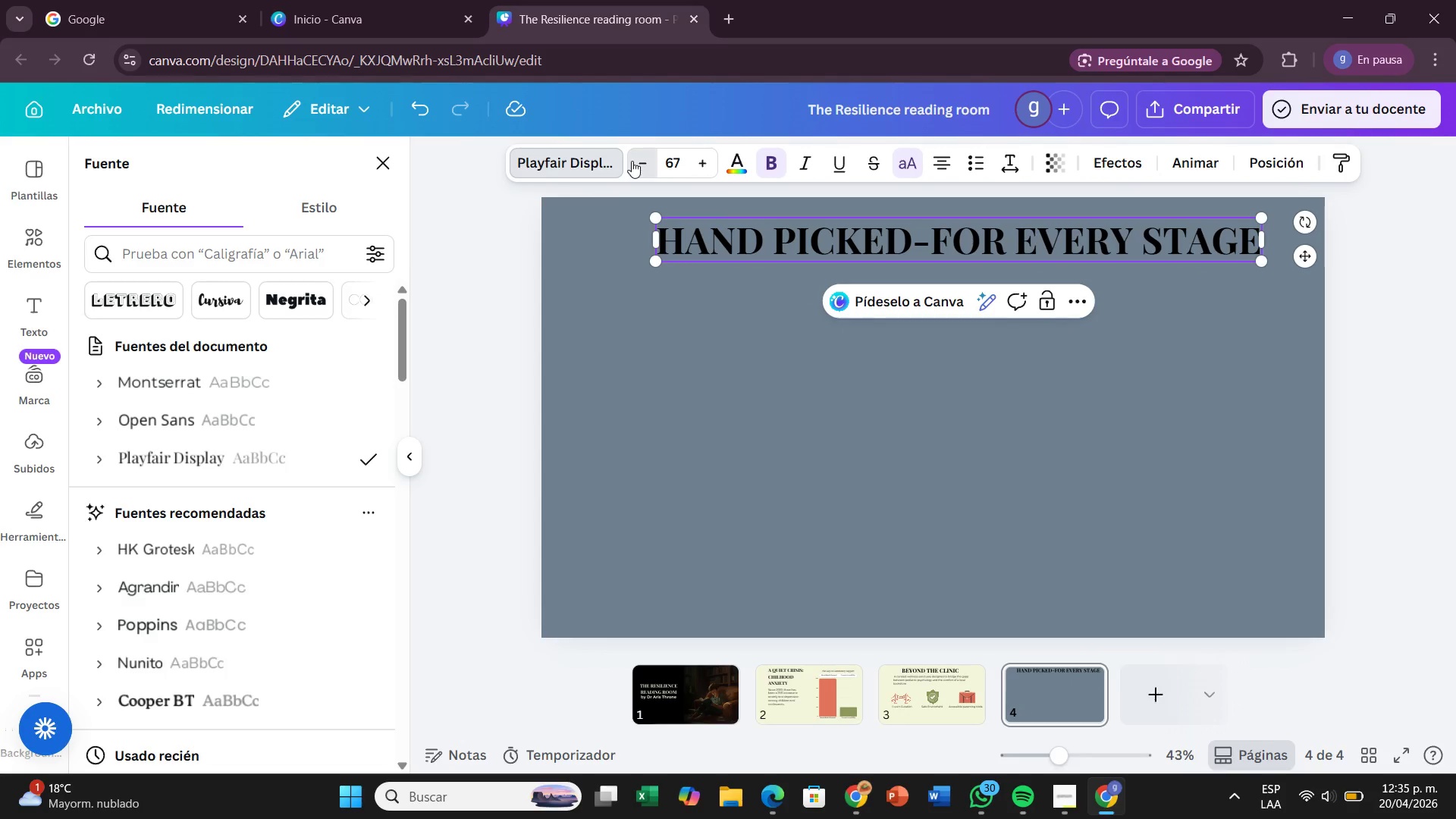 
double_click([632, 161])
 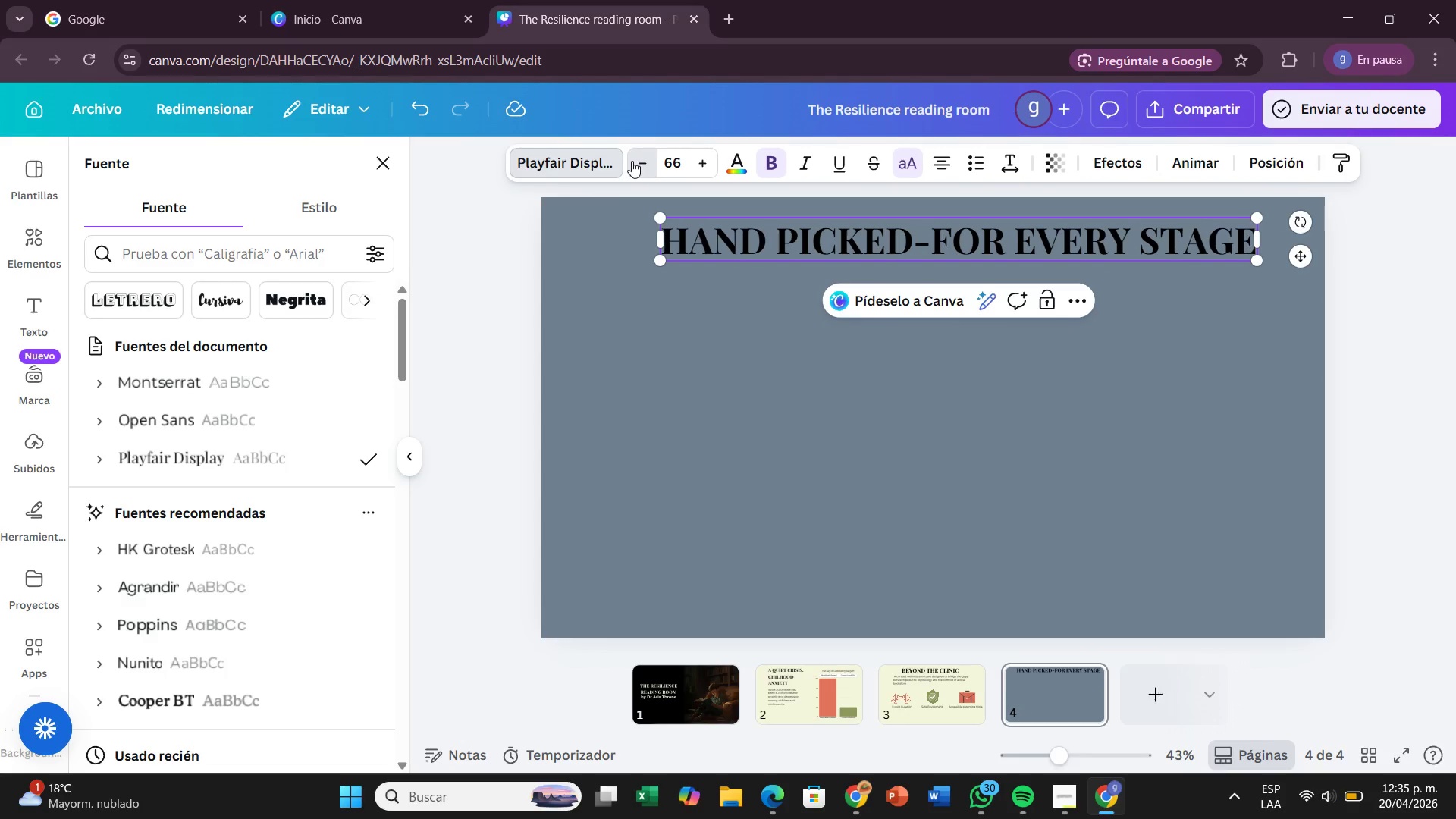 
triple_click([632, 161])
 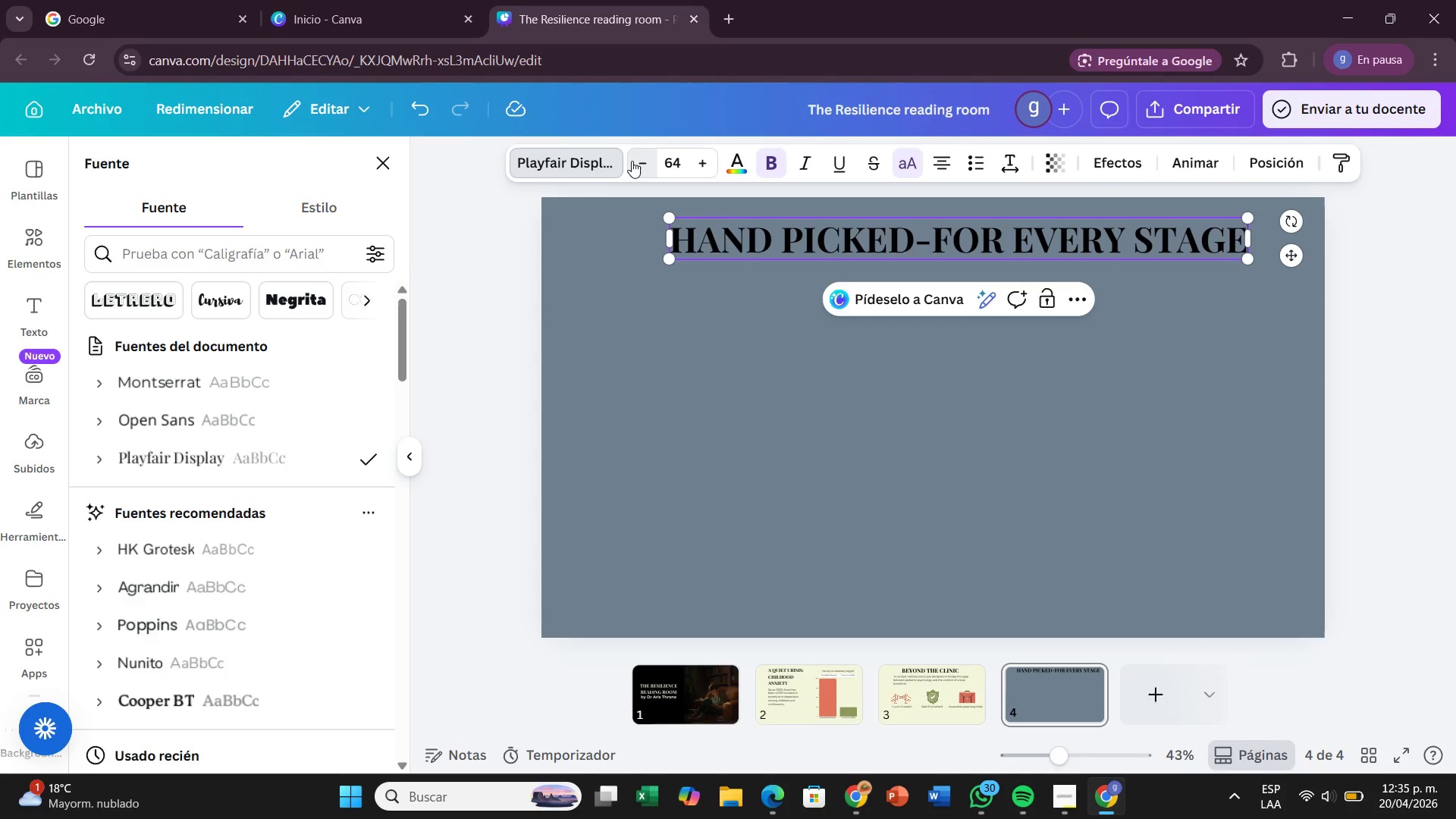 
triple_click([632, 161])
 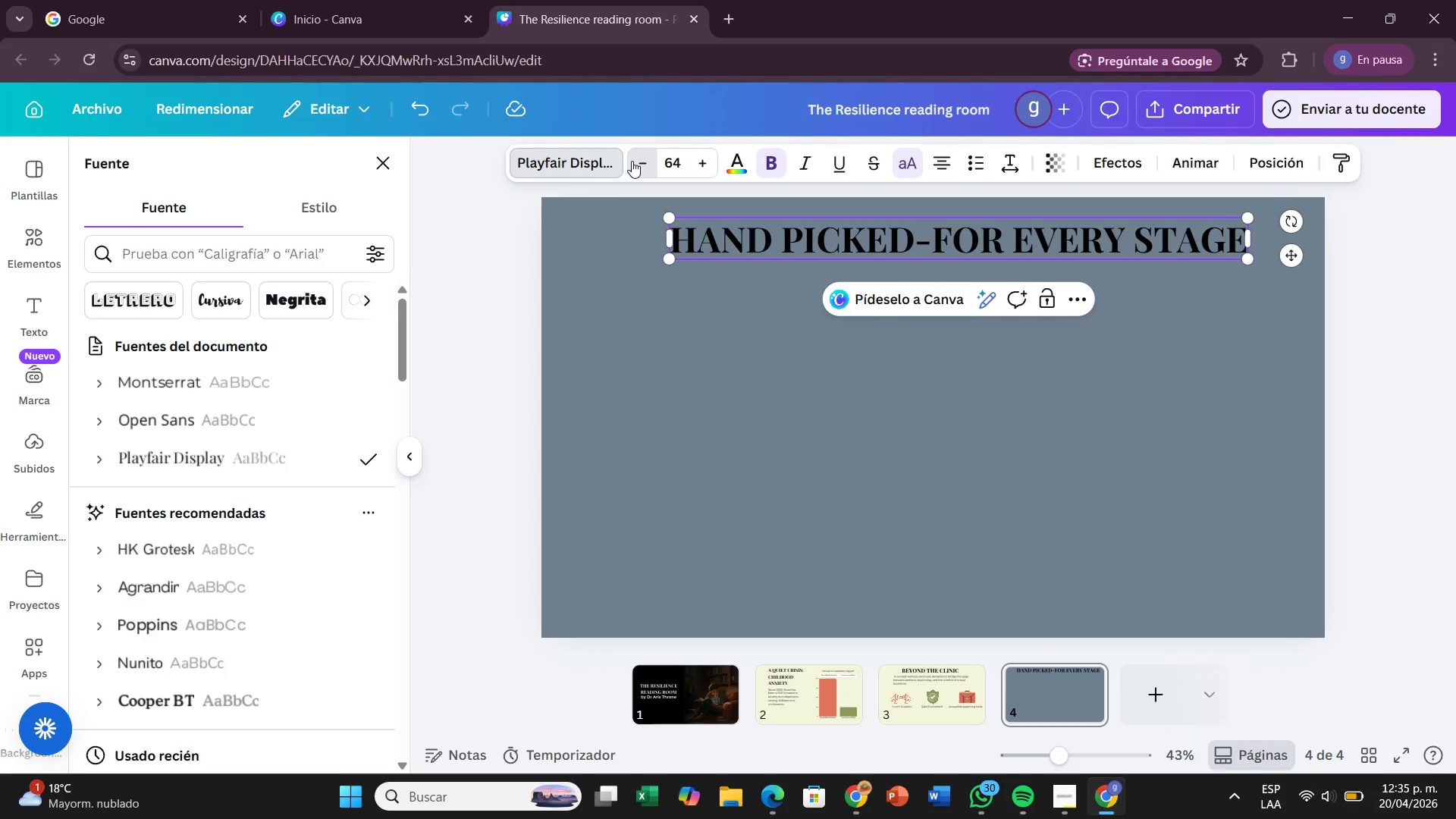 
triple_click([632, 161])
 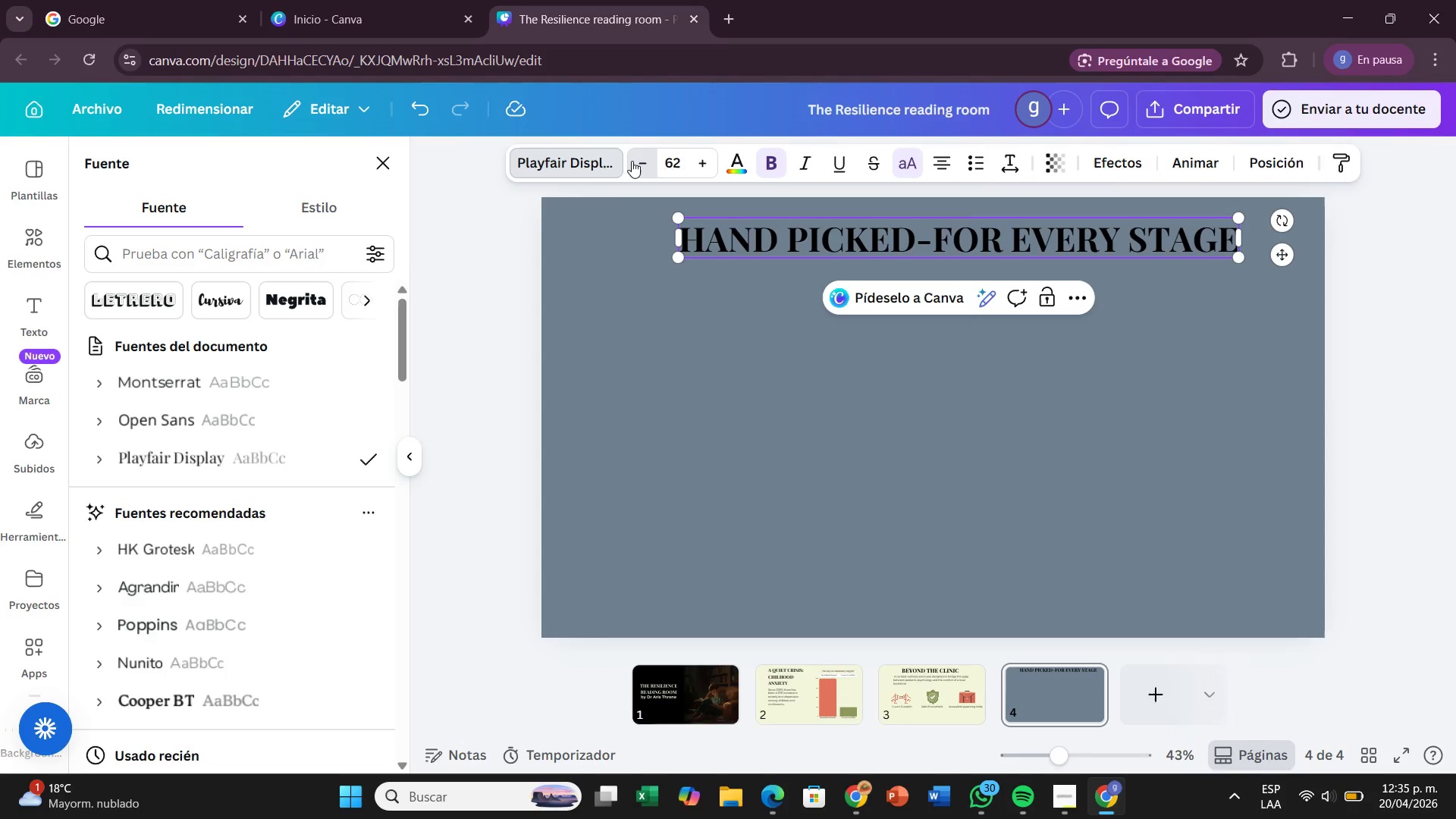 
double_click([632, 161])
 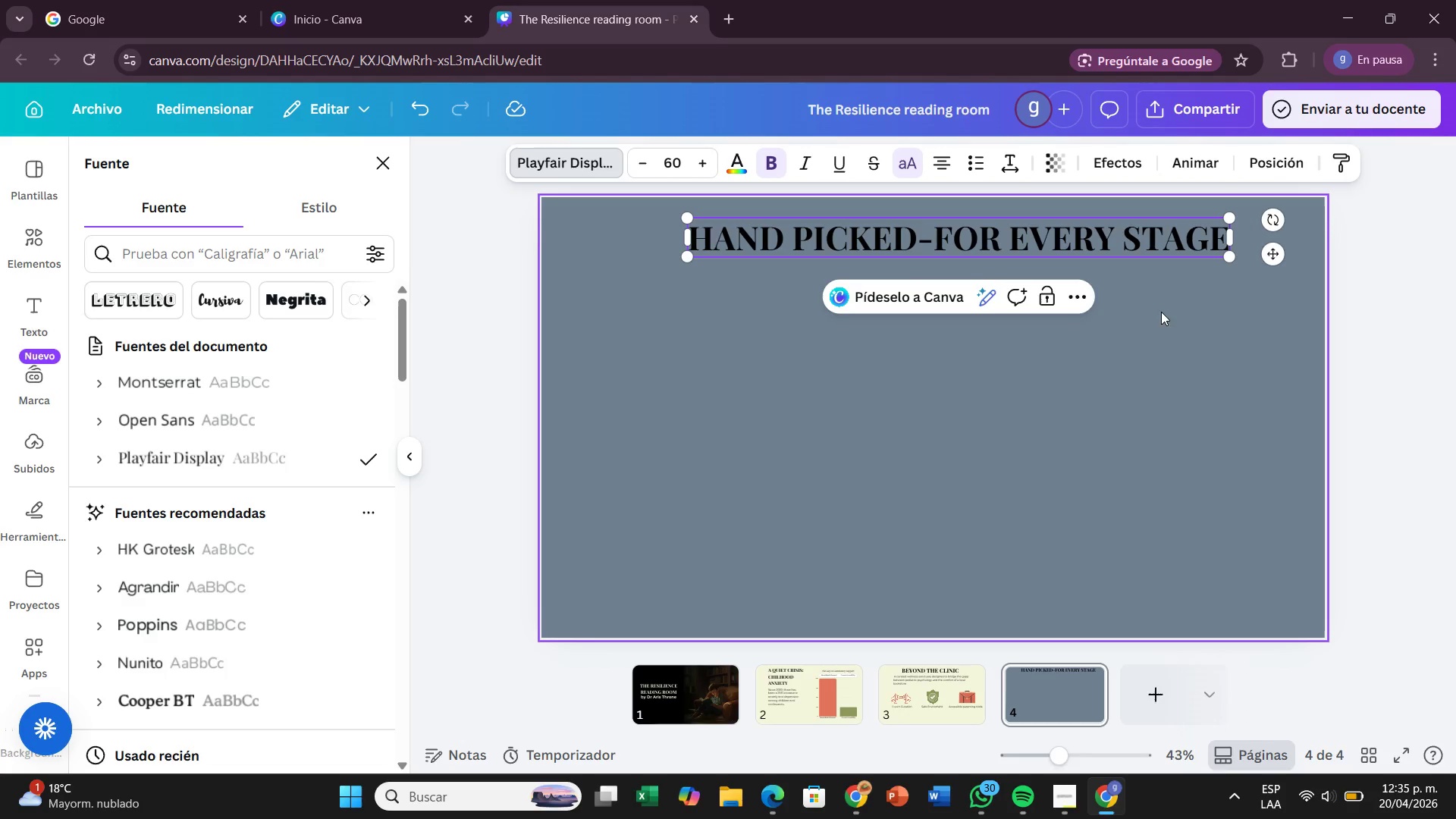 
left_click([1197, 329])
 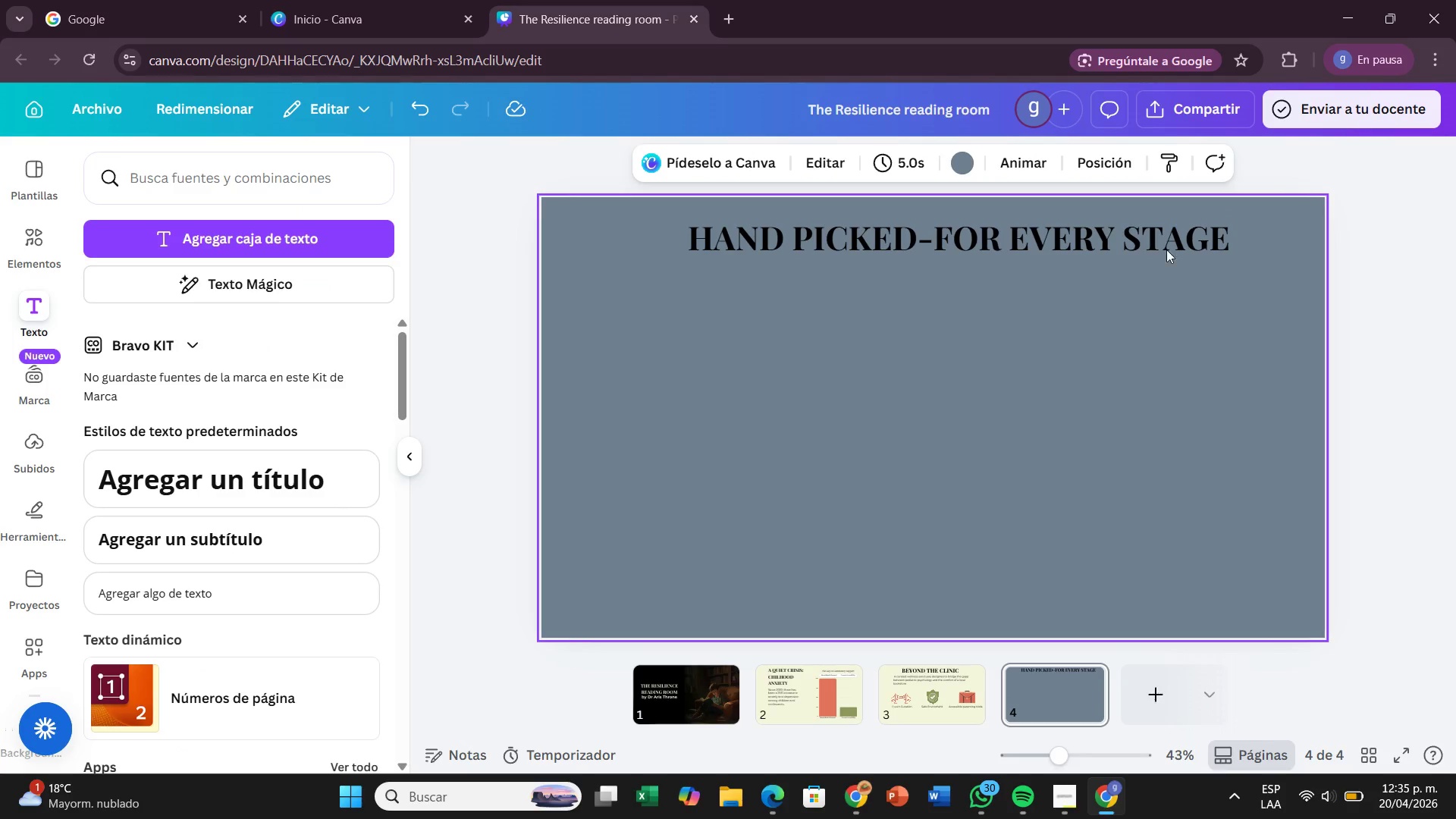 
left_click([1127, 249])
 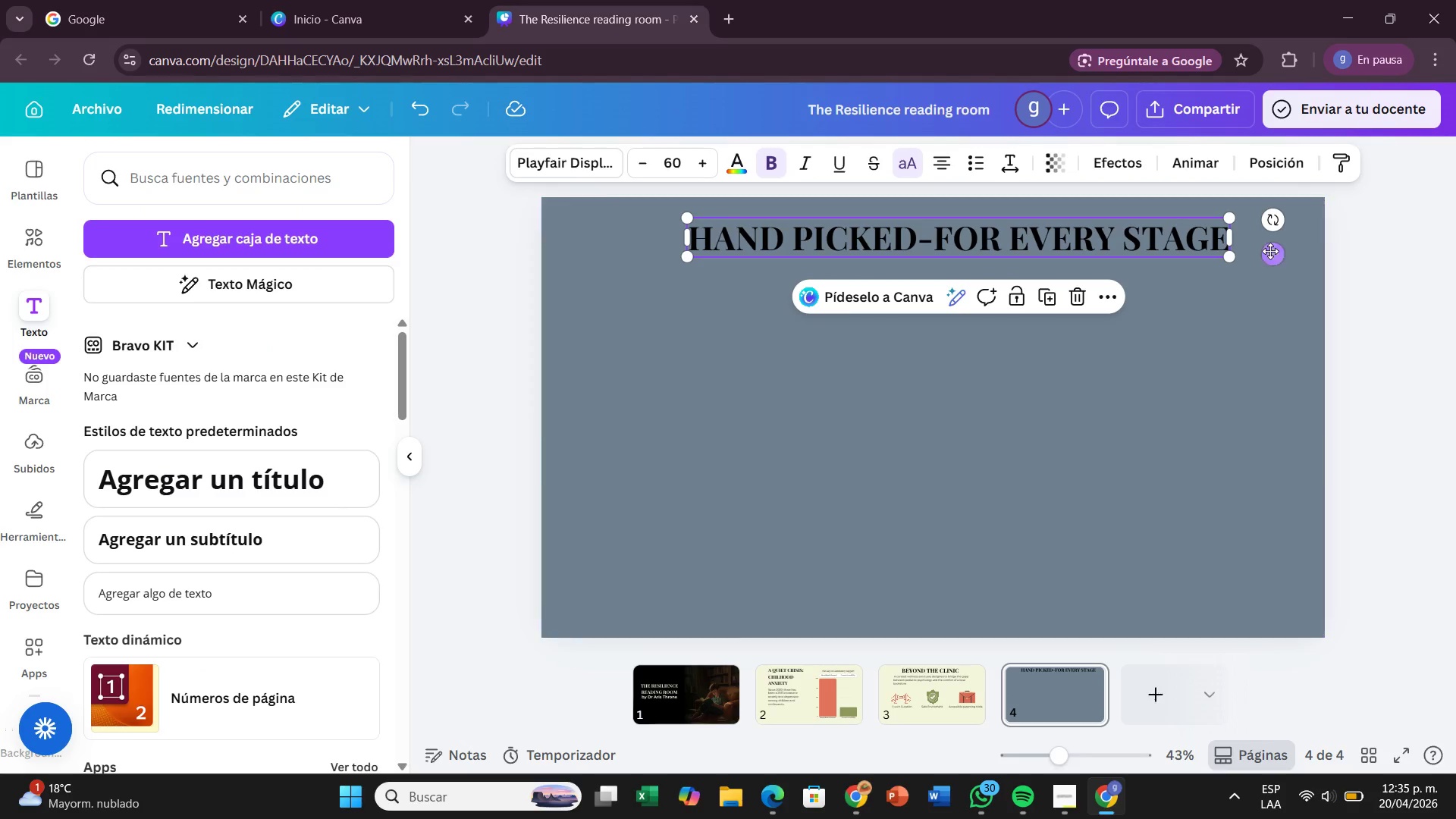 
left_click_drag(start_coordinate=[1270, 251], to_coordinate=[1250, 251])
 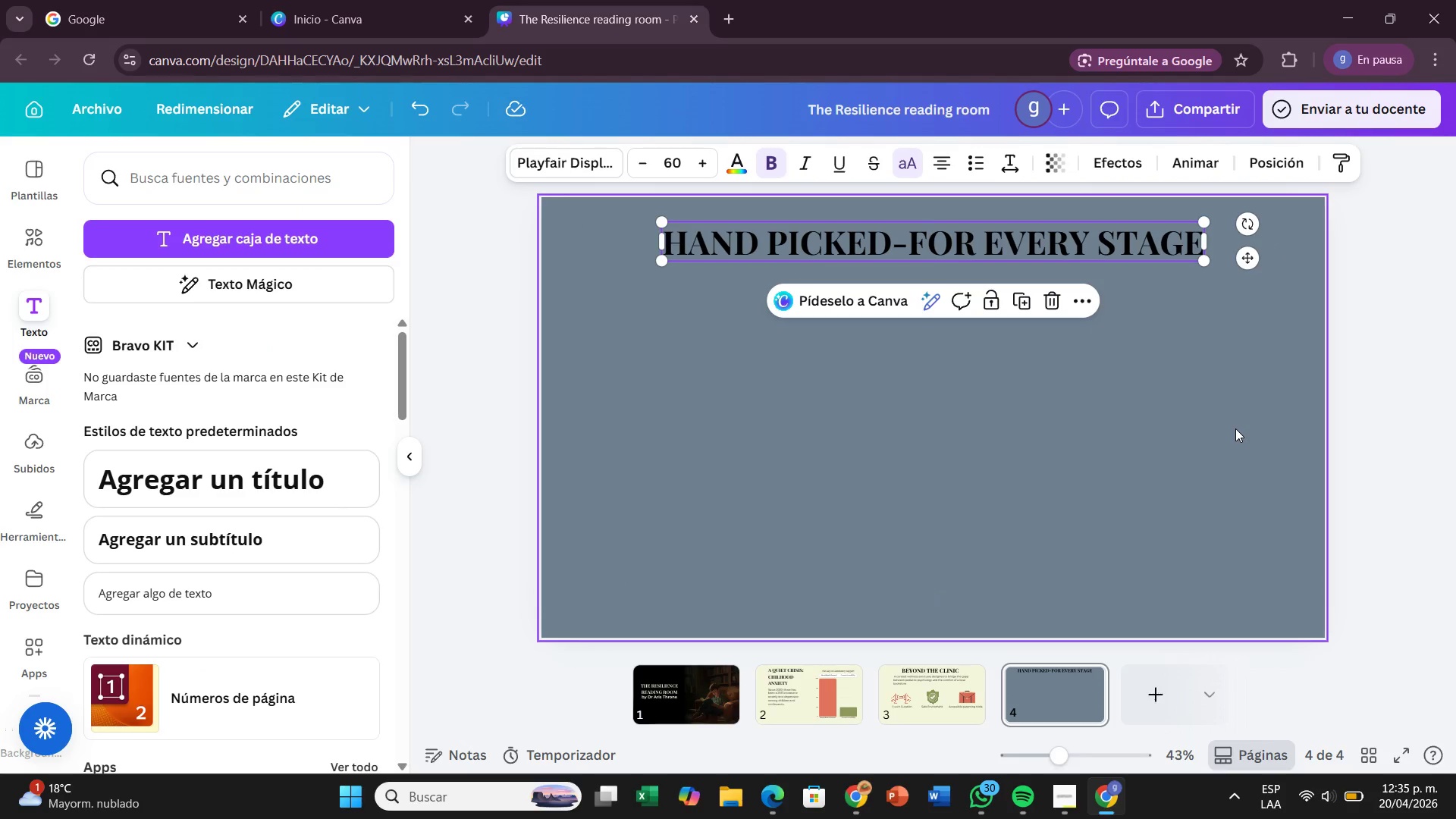 
left_click([1235, 428])
 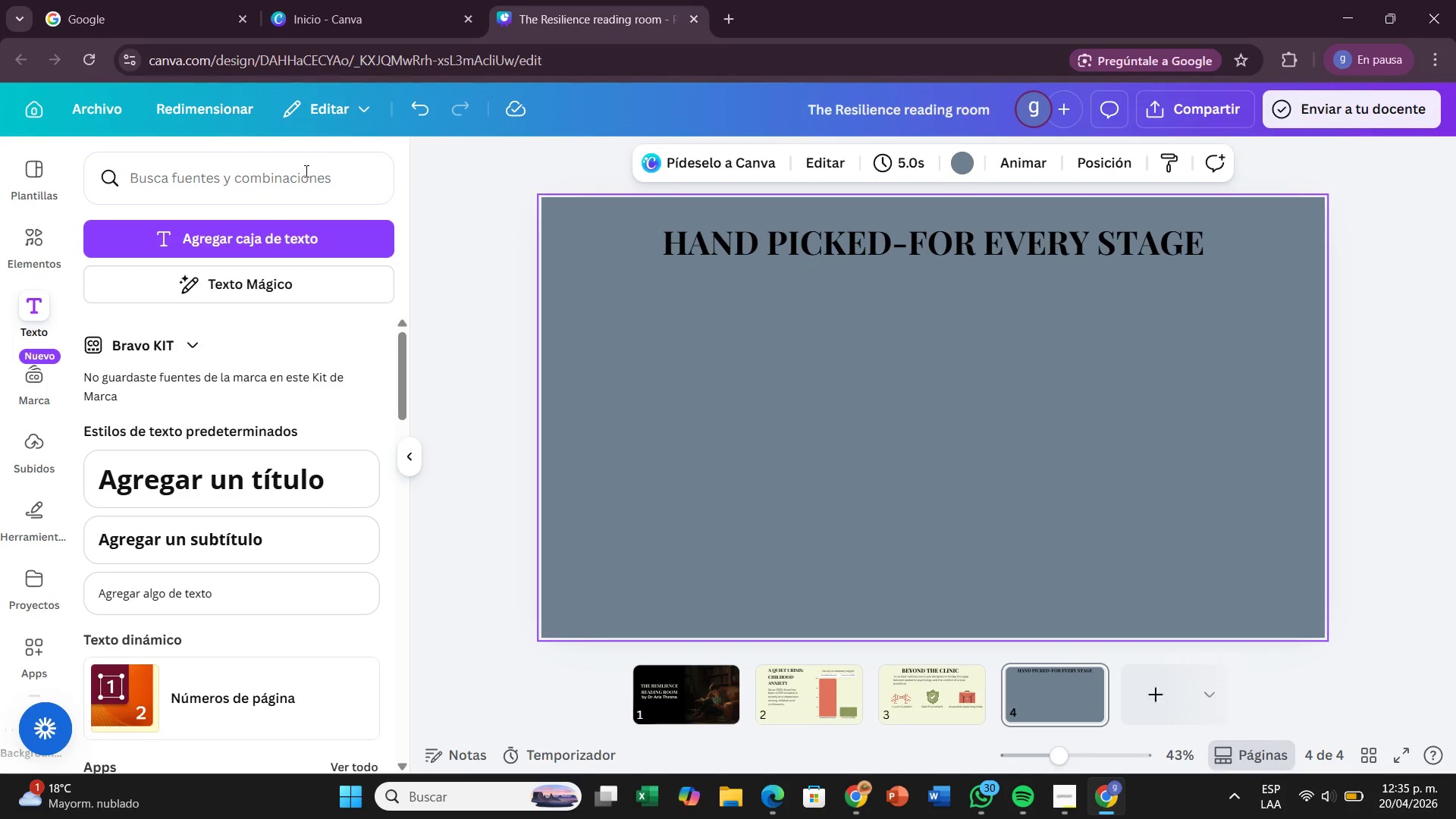 
left_click([305, 171])
 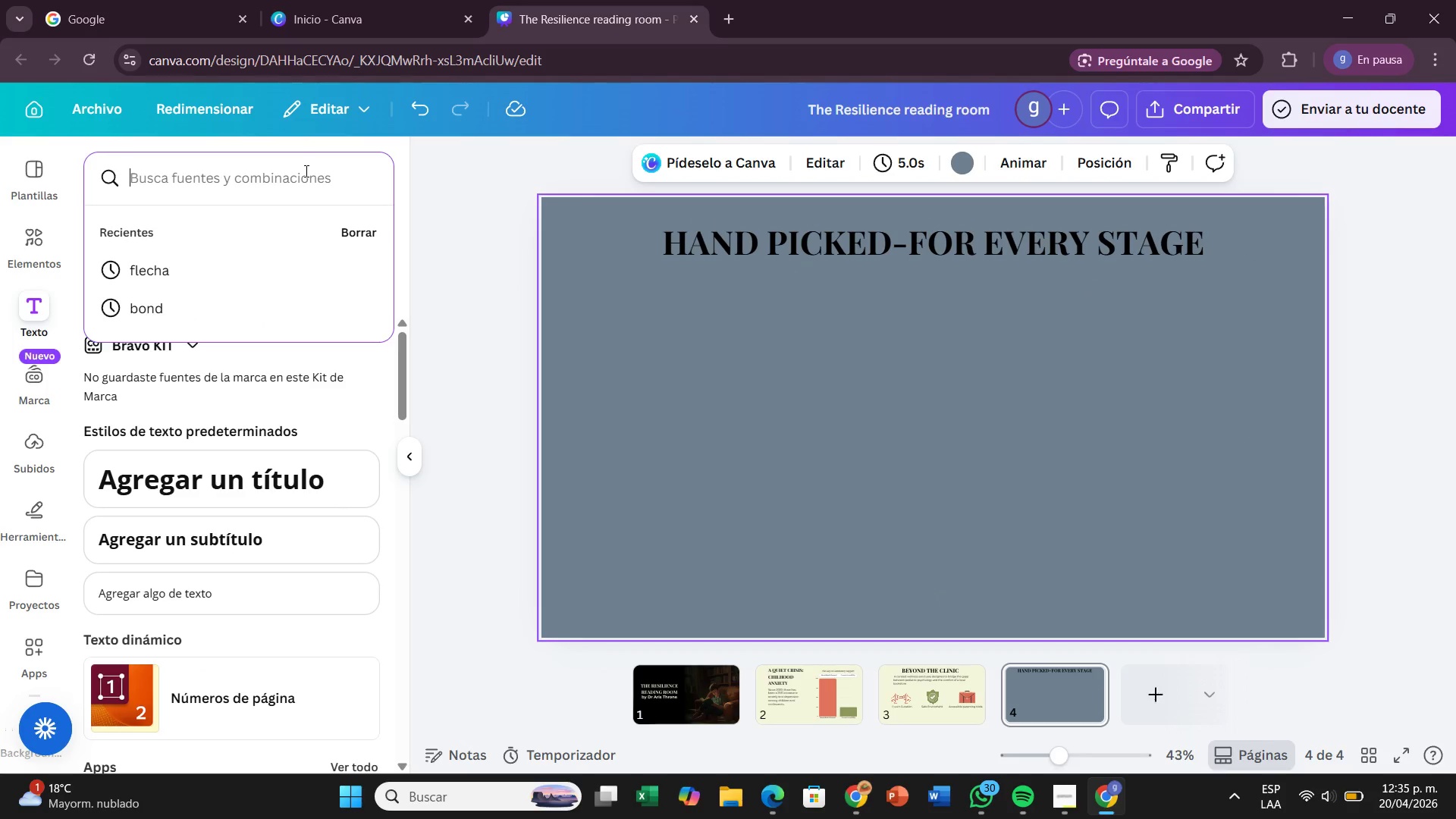 
type(NOOKbooks)
 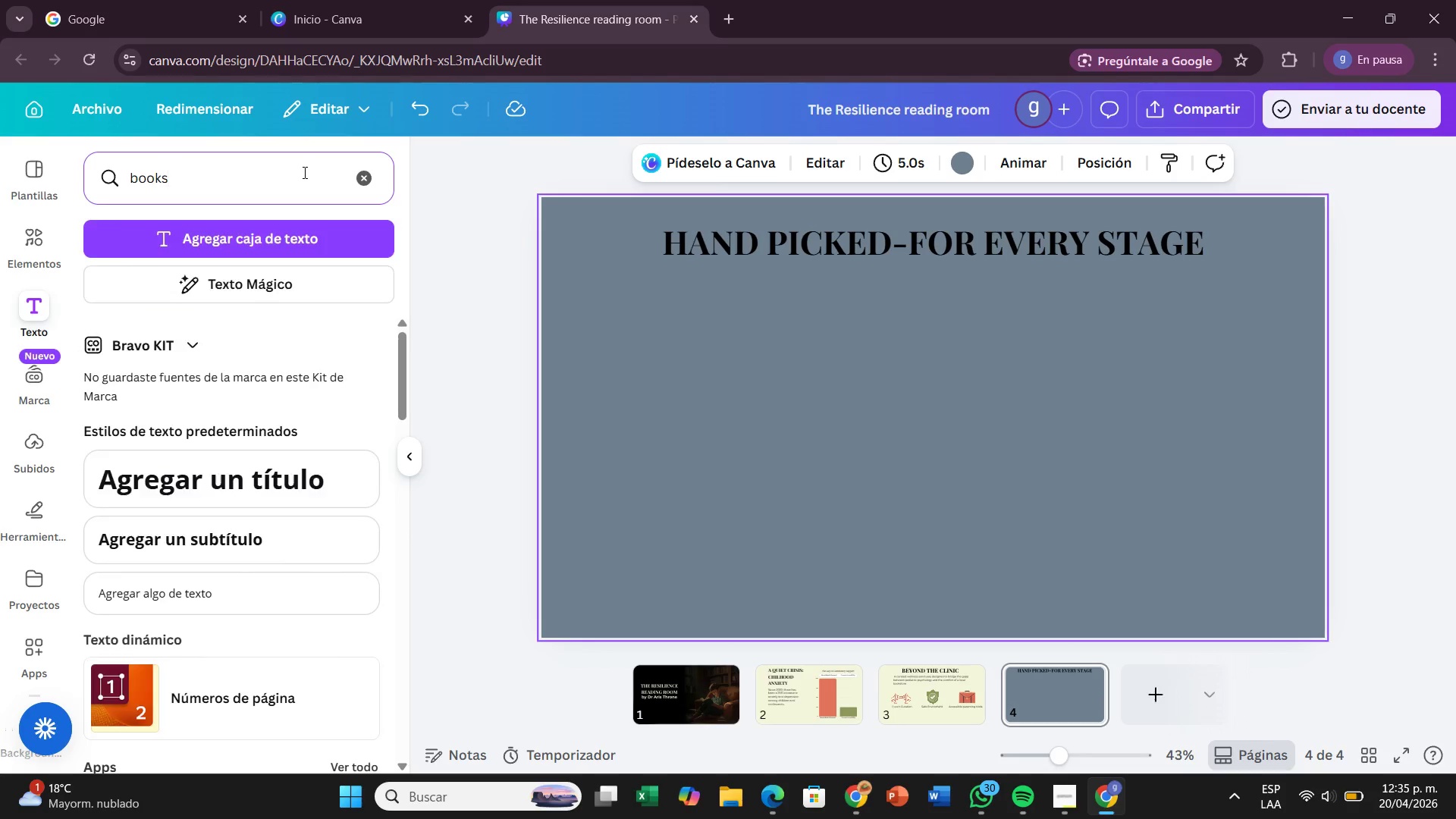 
hold_key(key=Backspace, duration=0.88)
 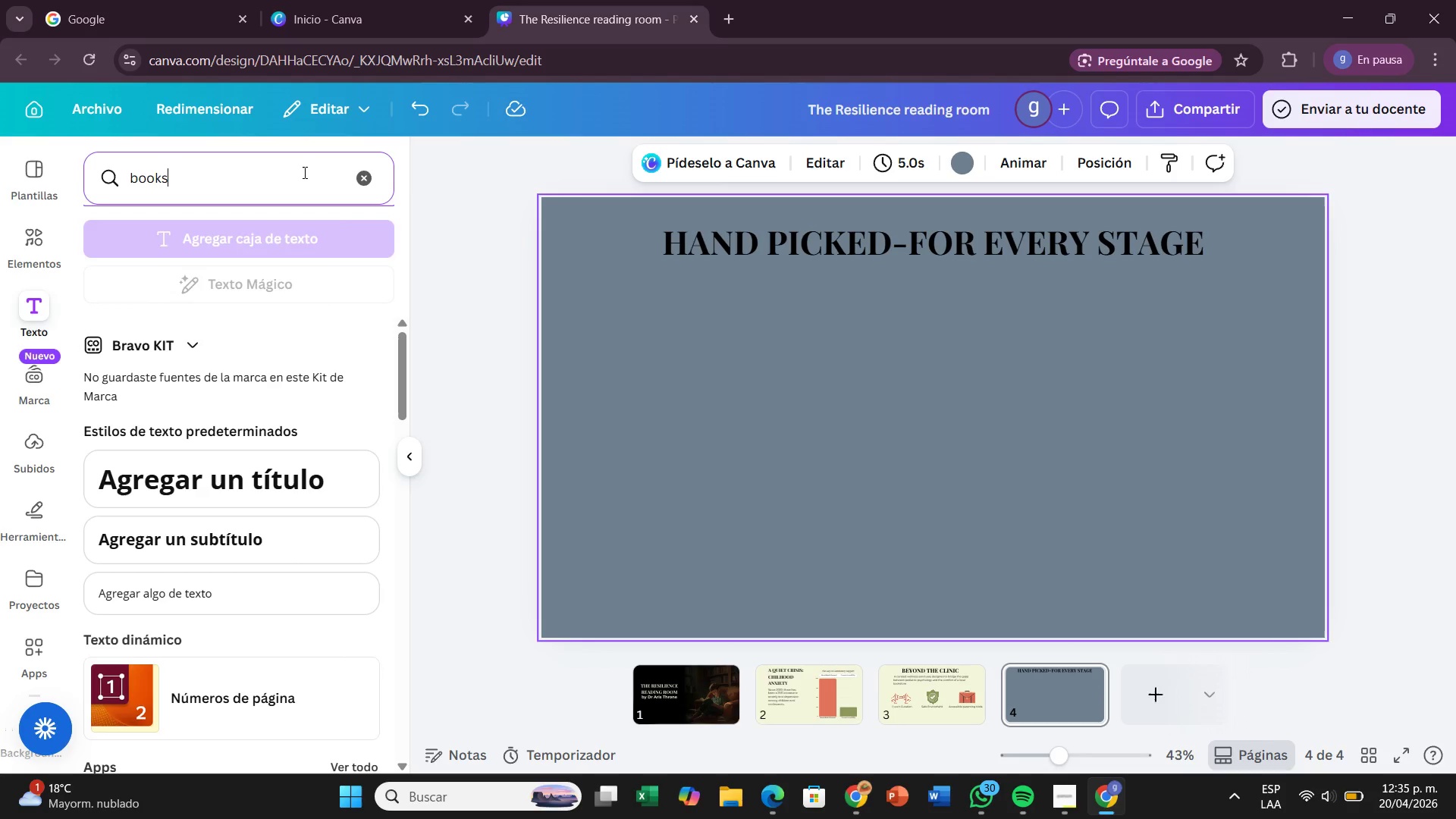 
key(Enter)
 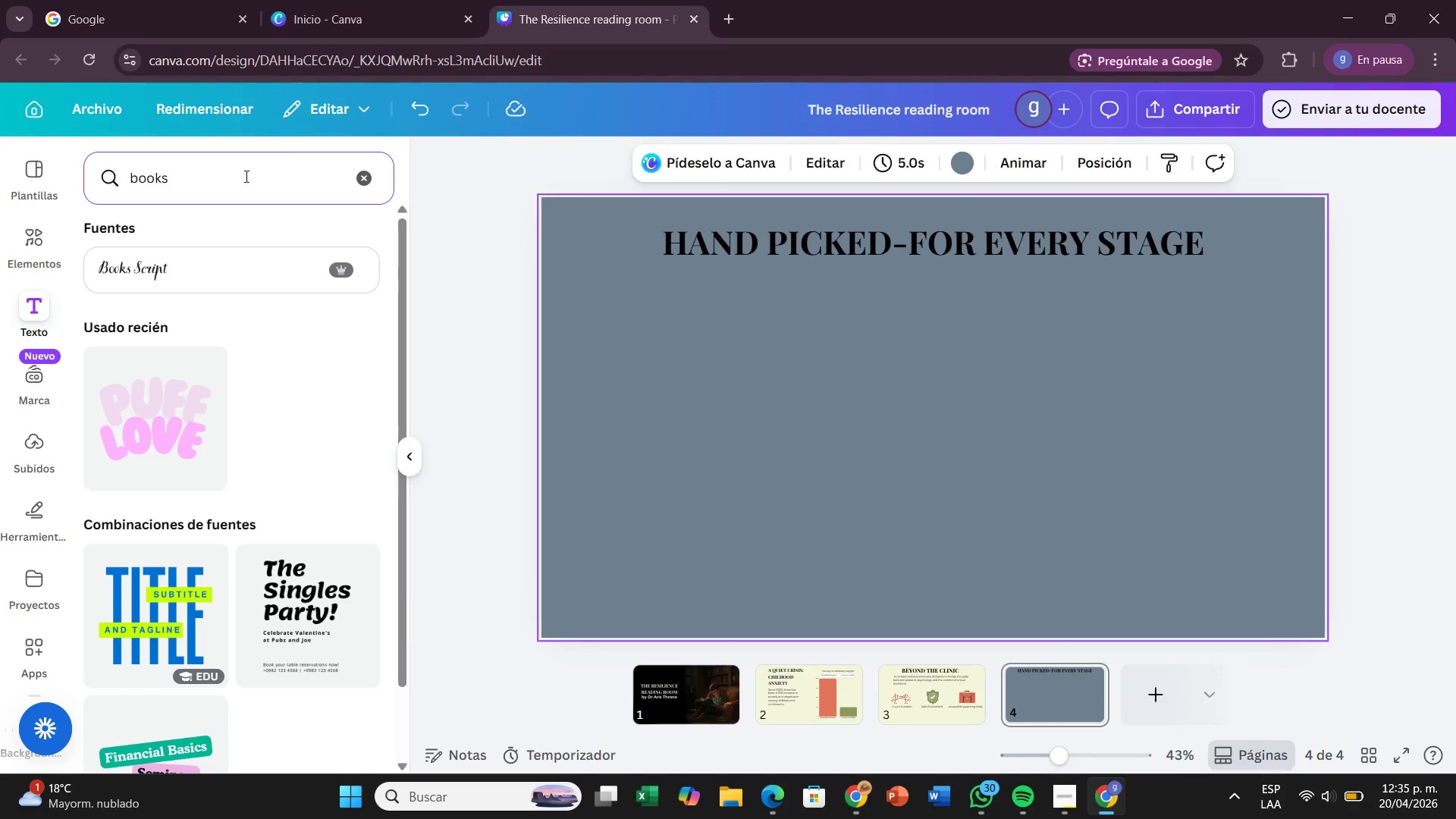 
left_click([27, 243])
 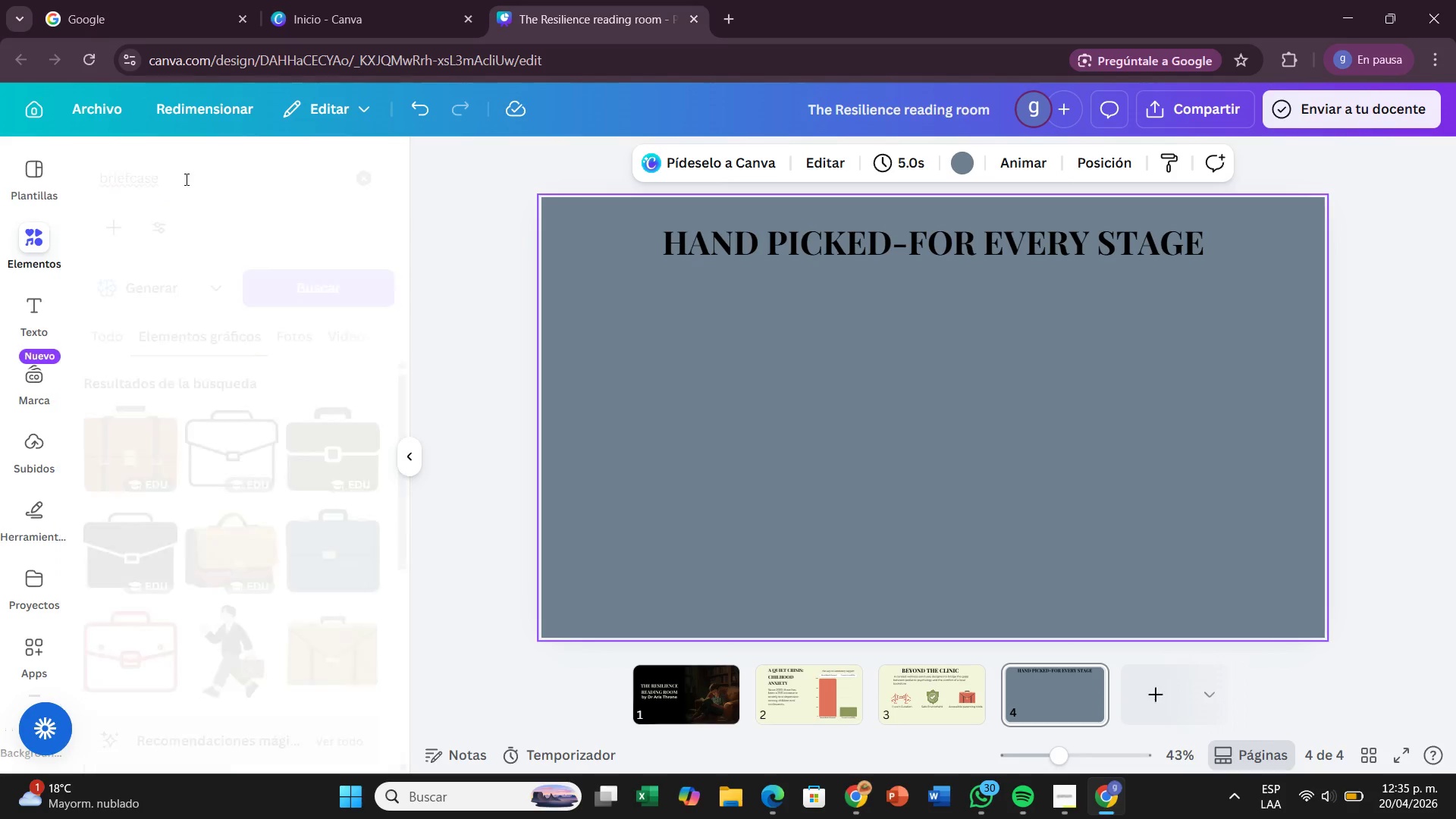 
left_click([187, 178])
 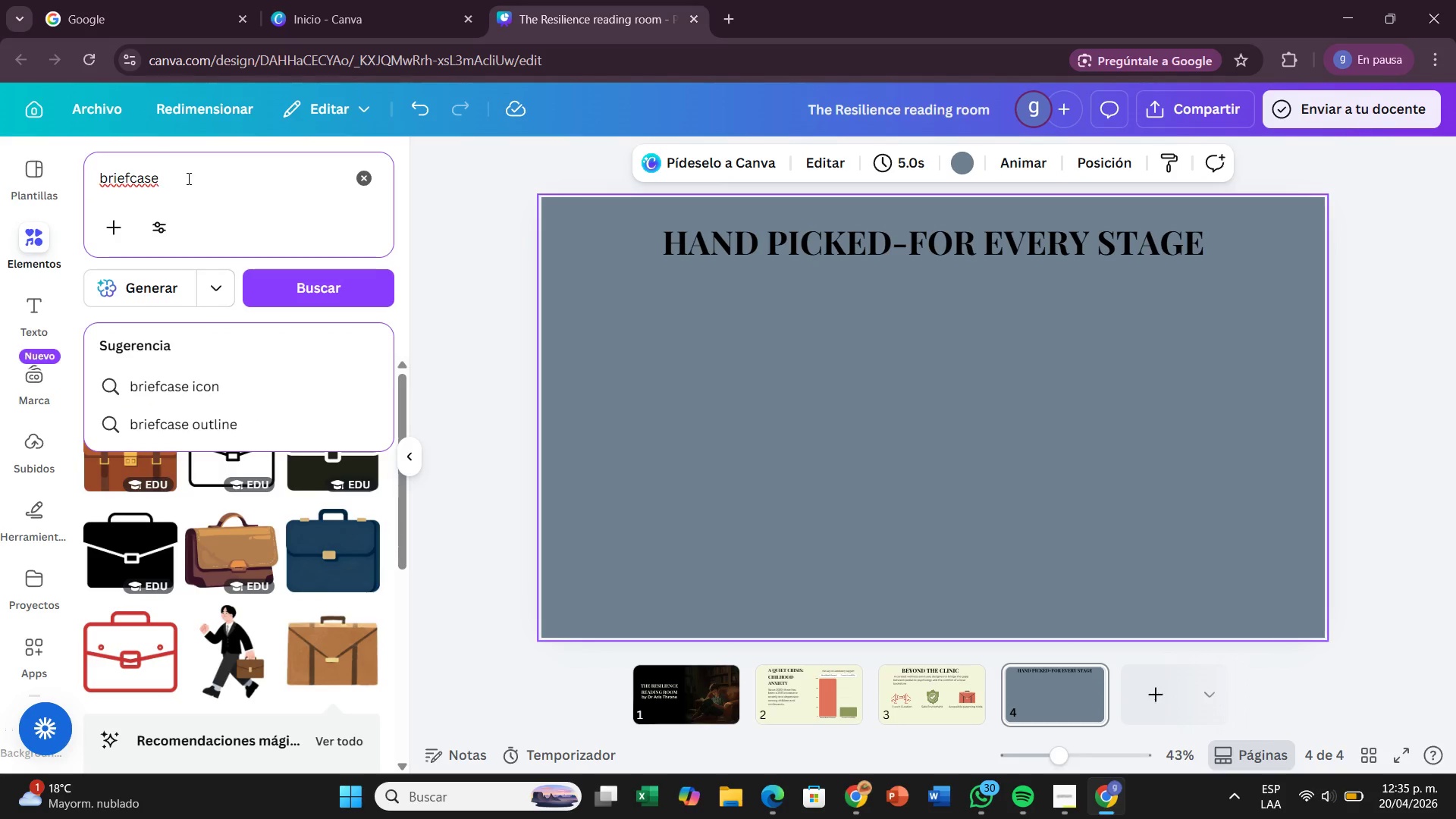 
key(Backspace)
 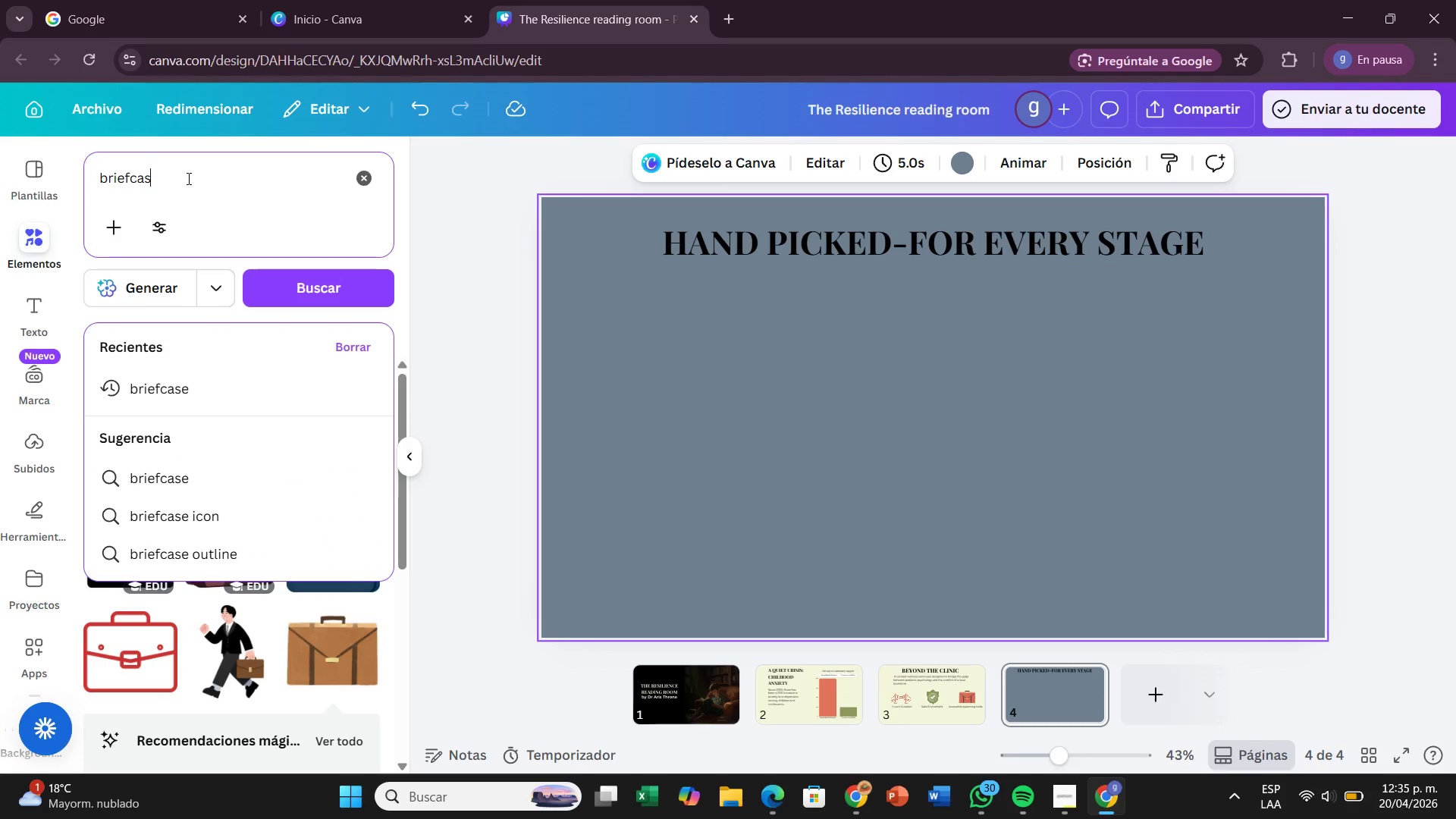 
key(Backspace)
 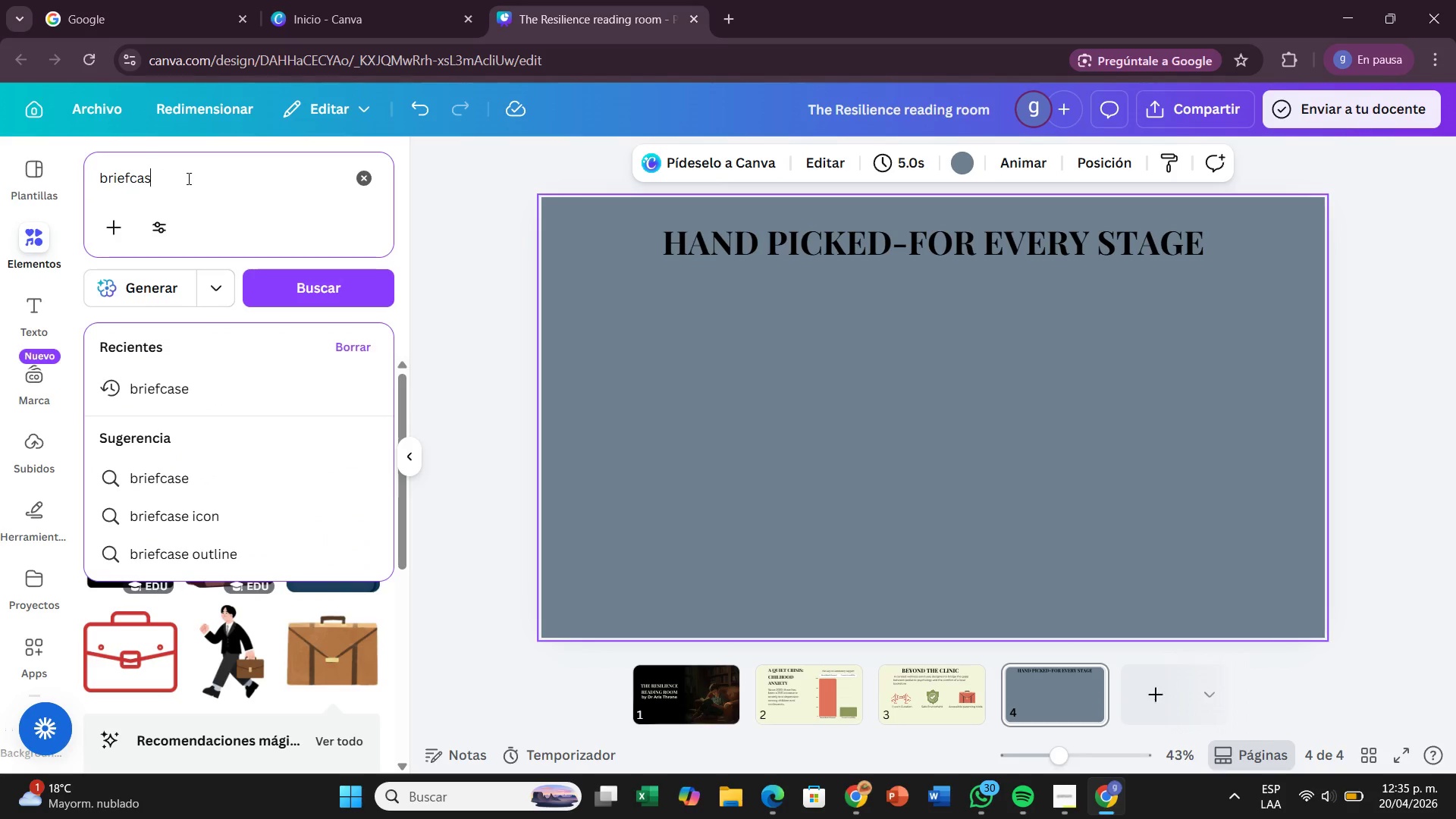 
key(Backspace)
 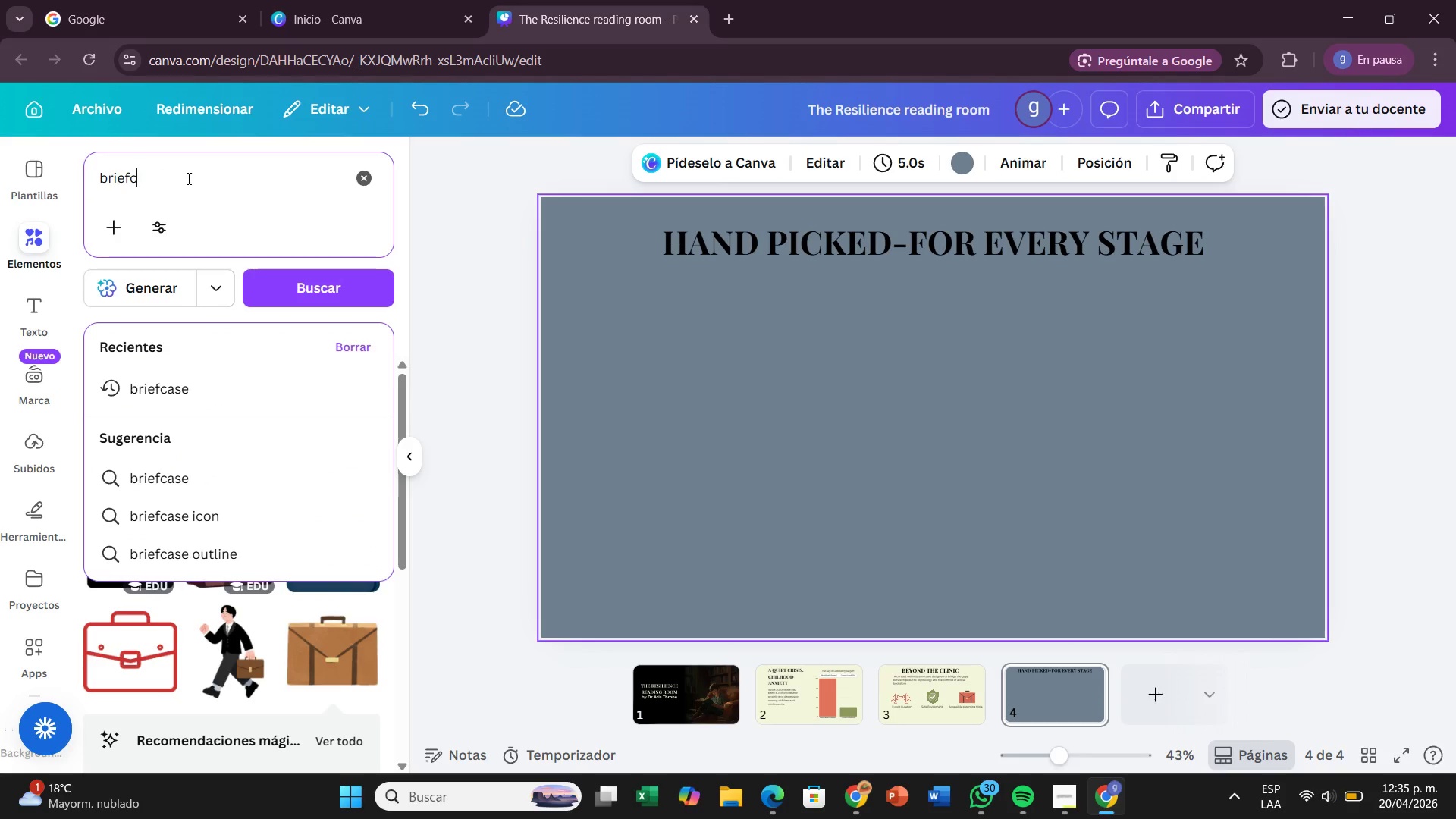 
key(Backspace)
 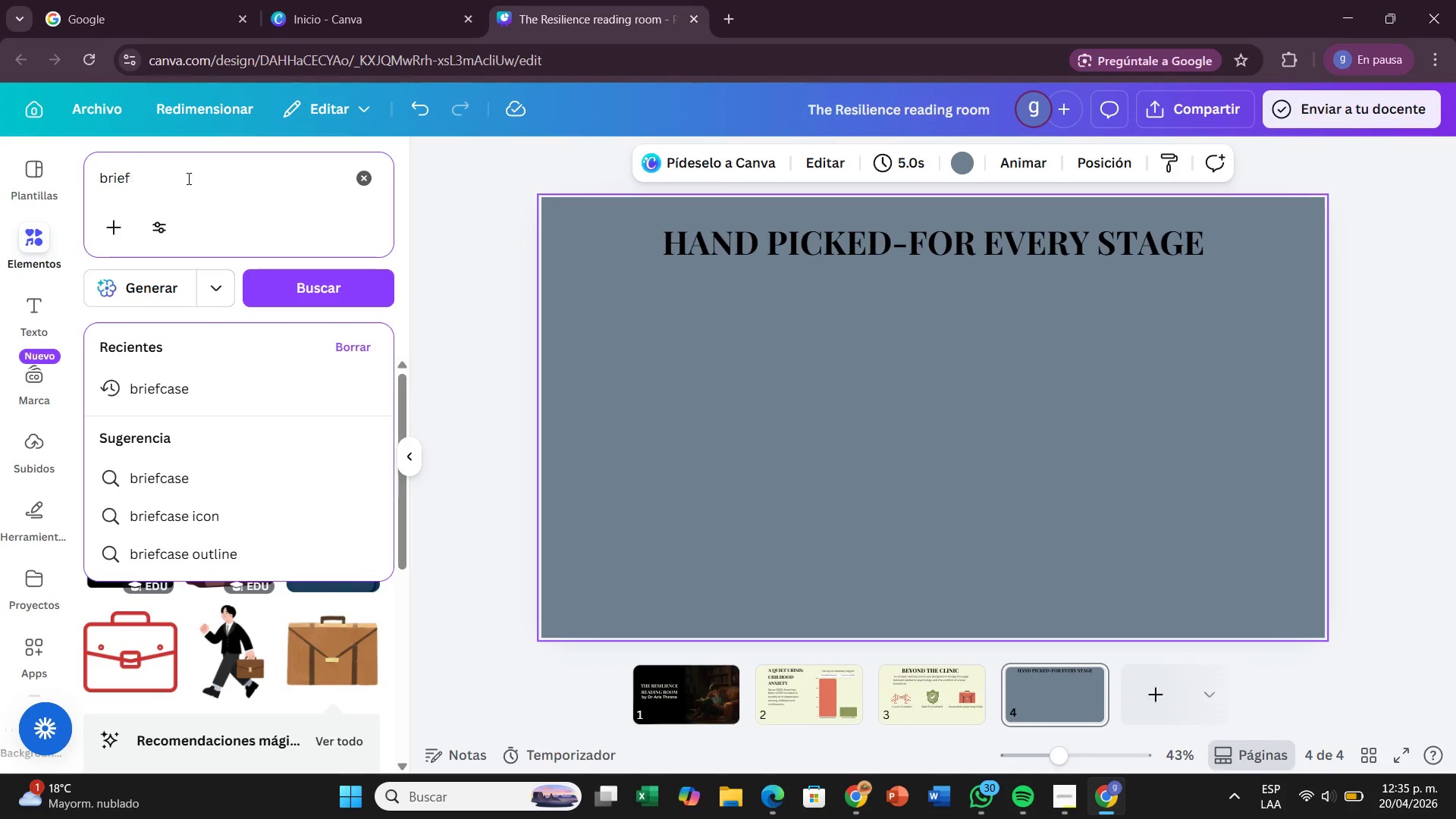 
key(Backspace)
 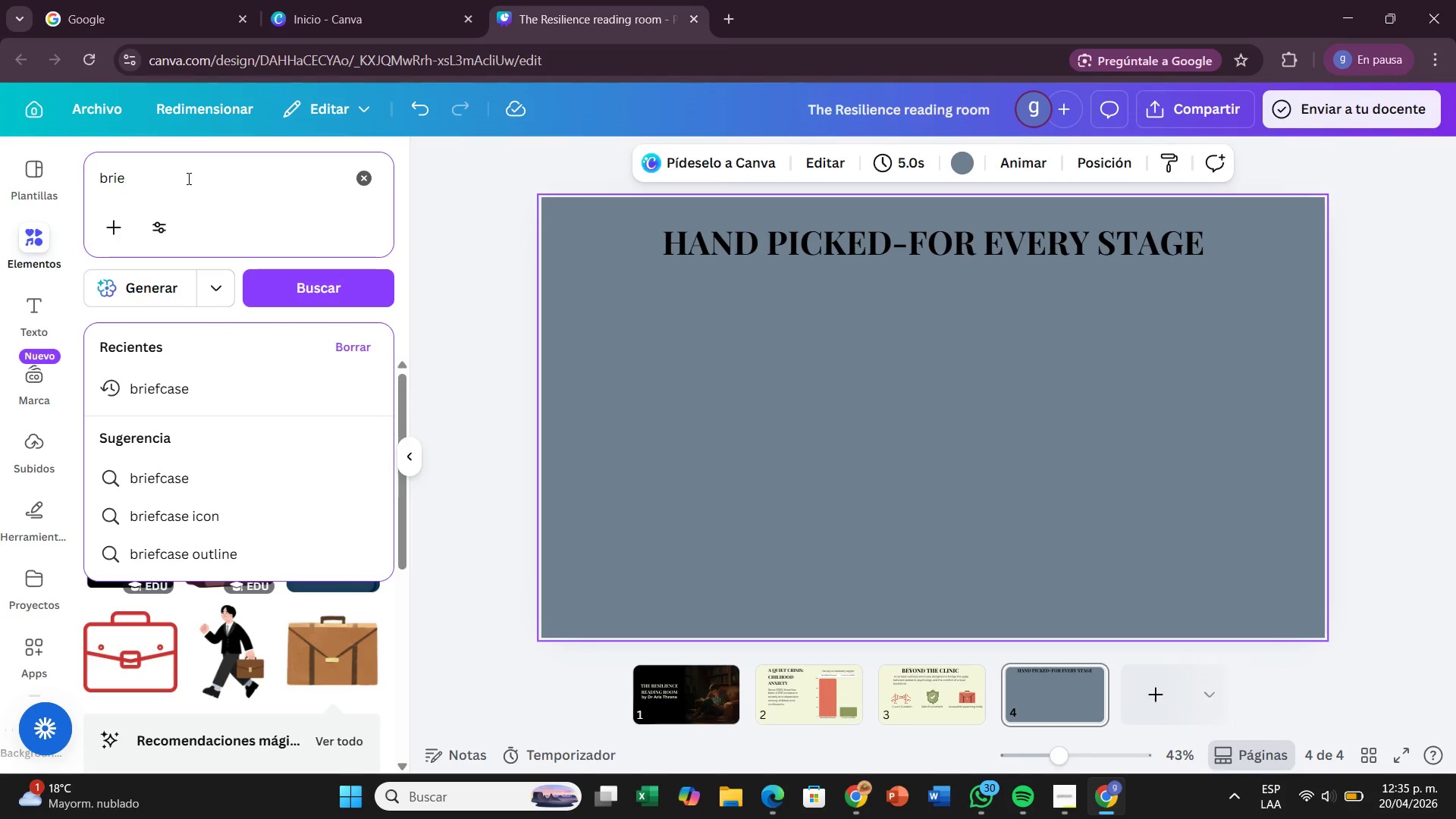 
key(Backspace)
 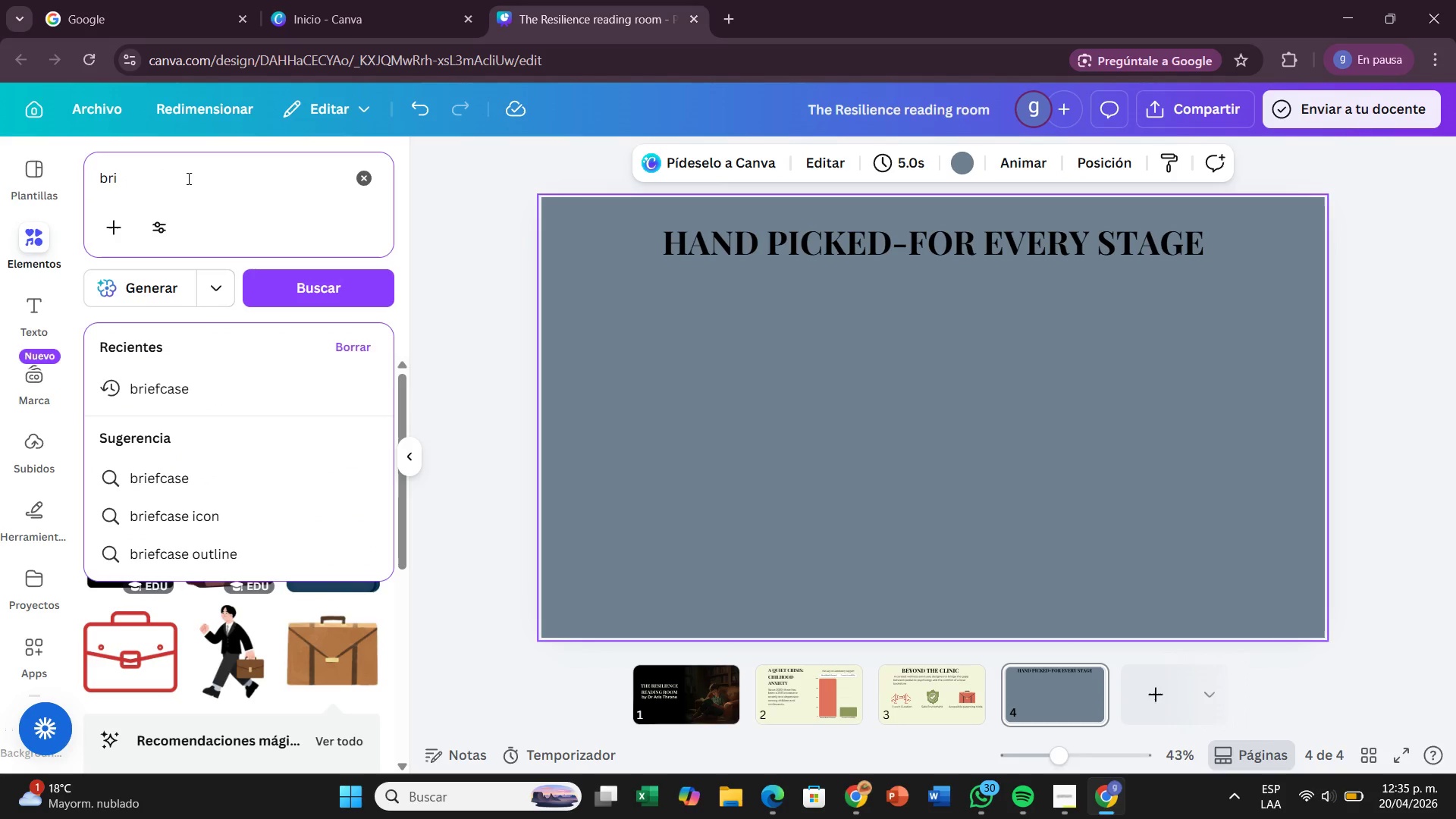 
key(Backspace)
 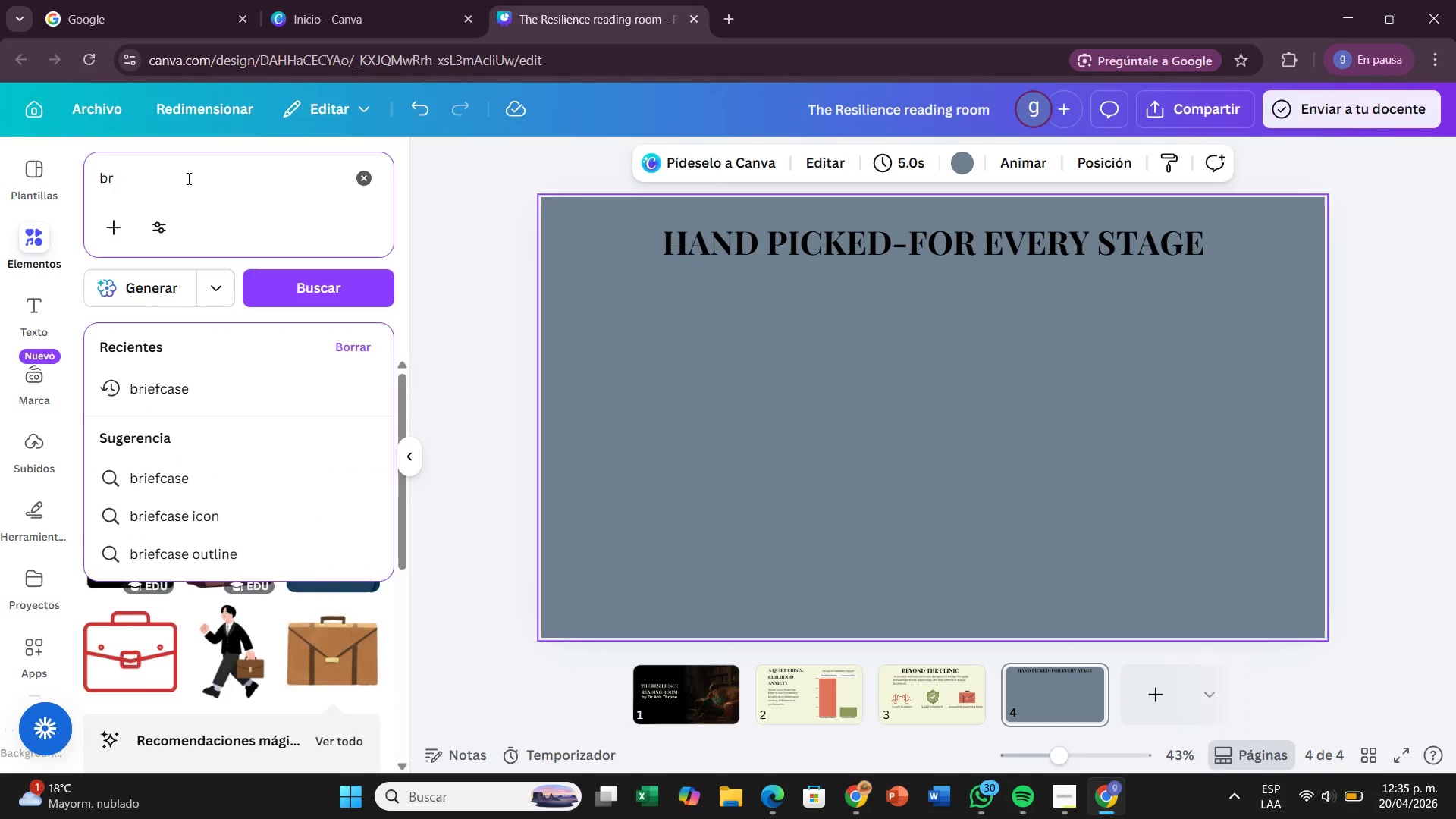 
key(Backspace)
 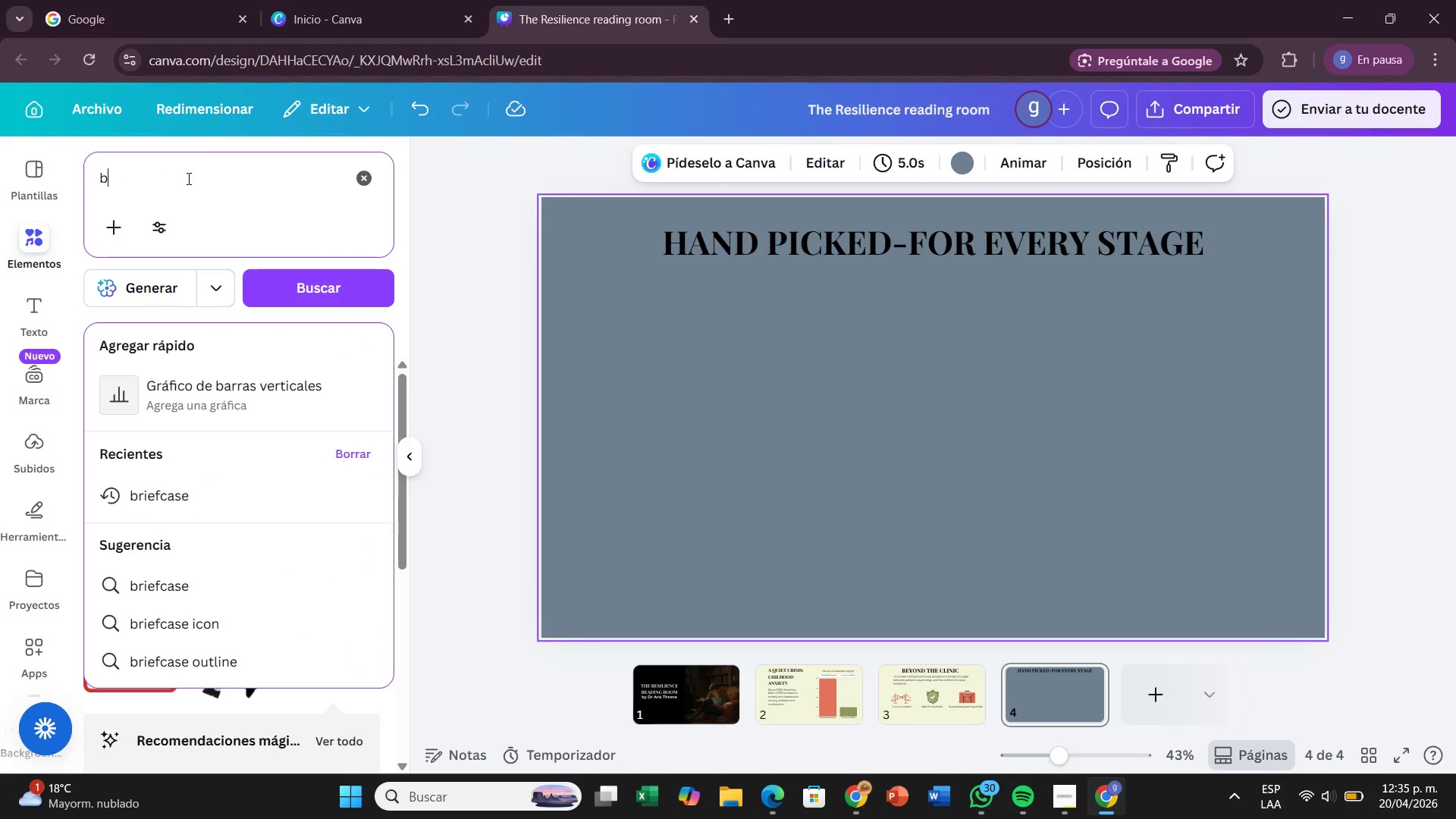 
key(Backspace)
 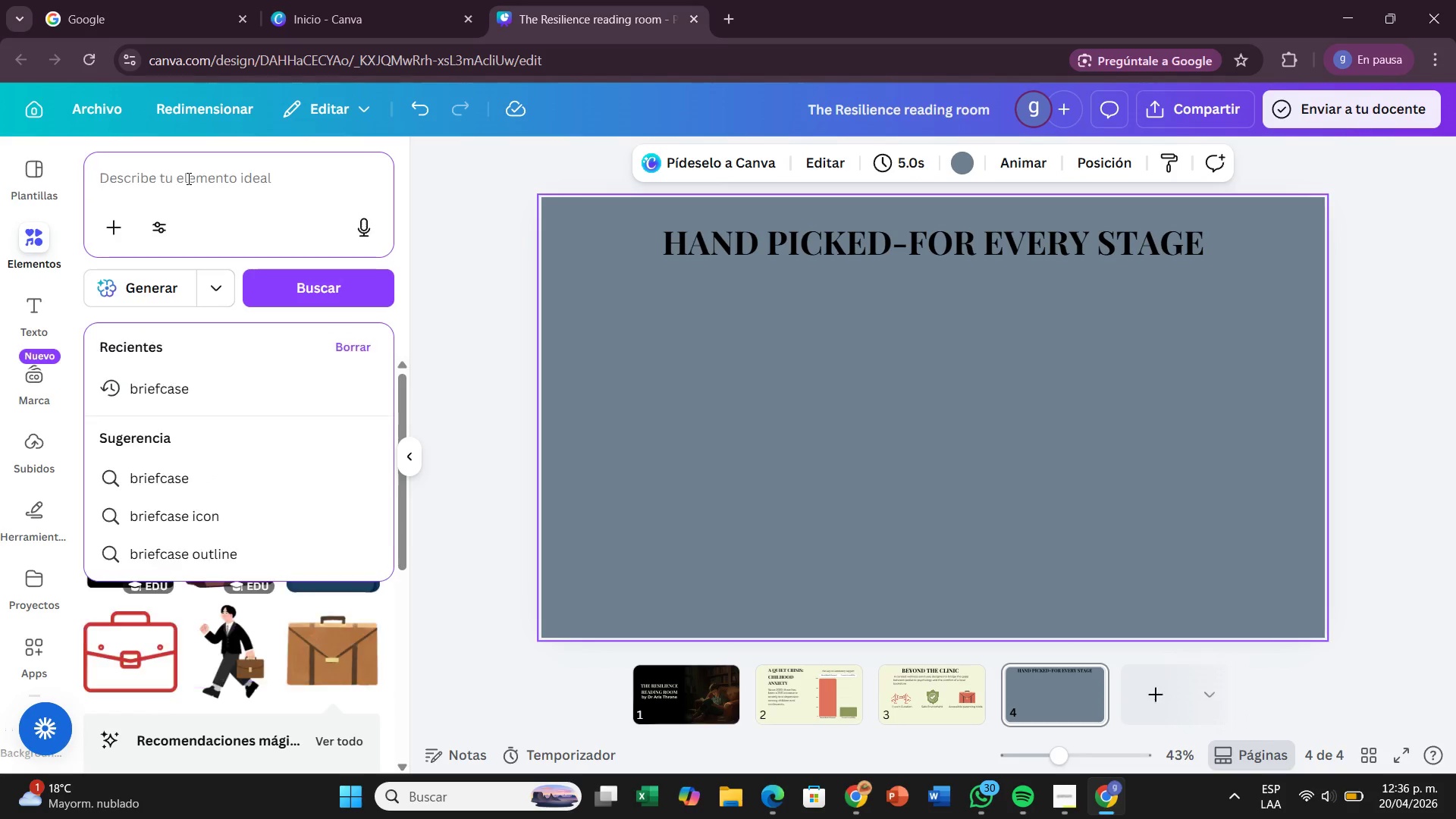 
key(Backspace)
 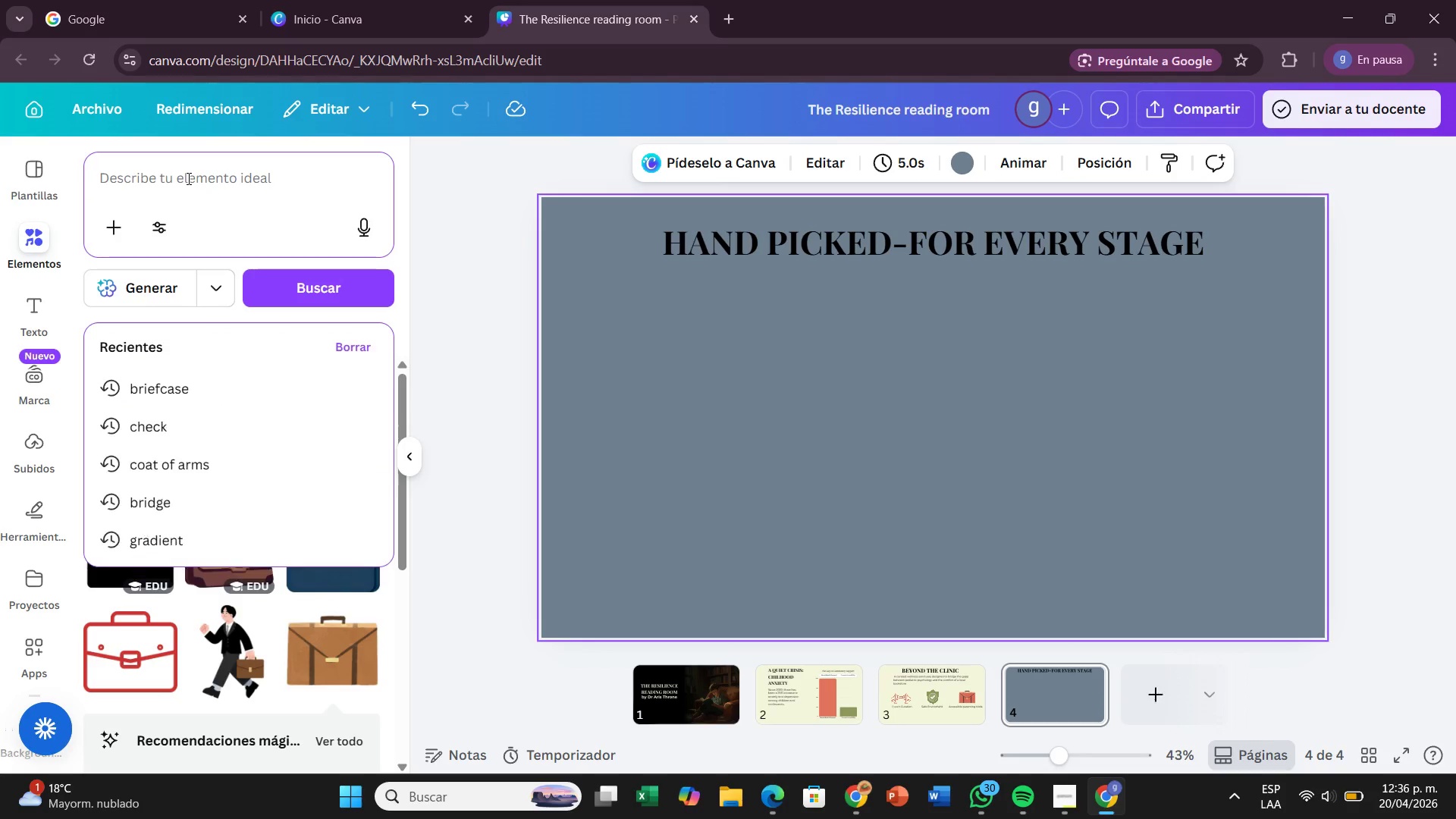 
key(Backspace)
 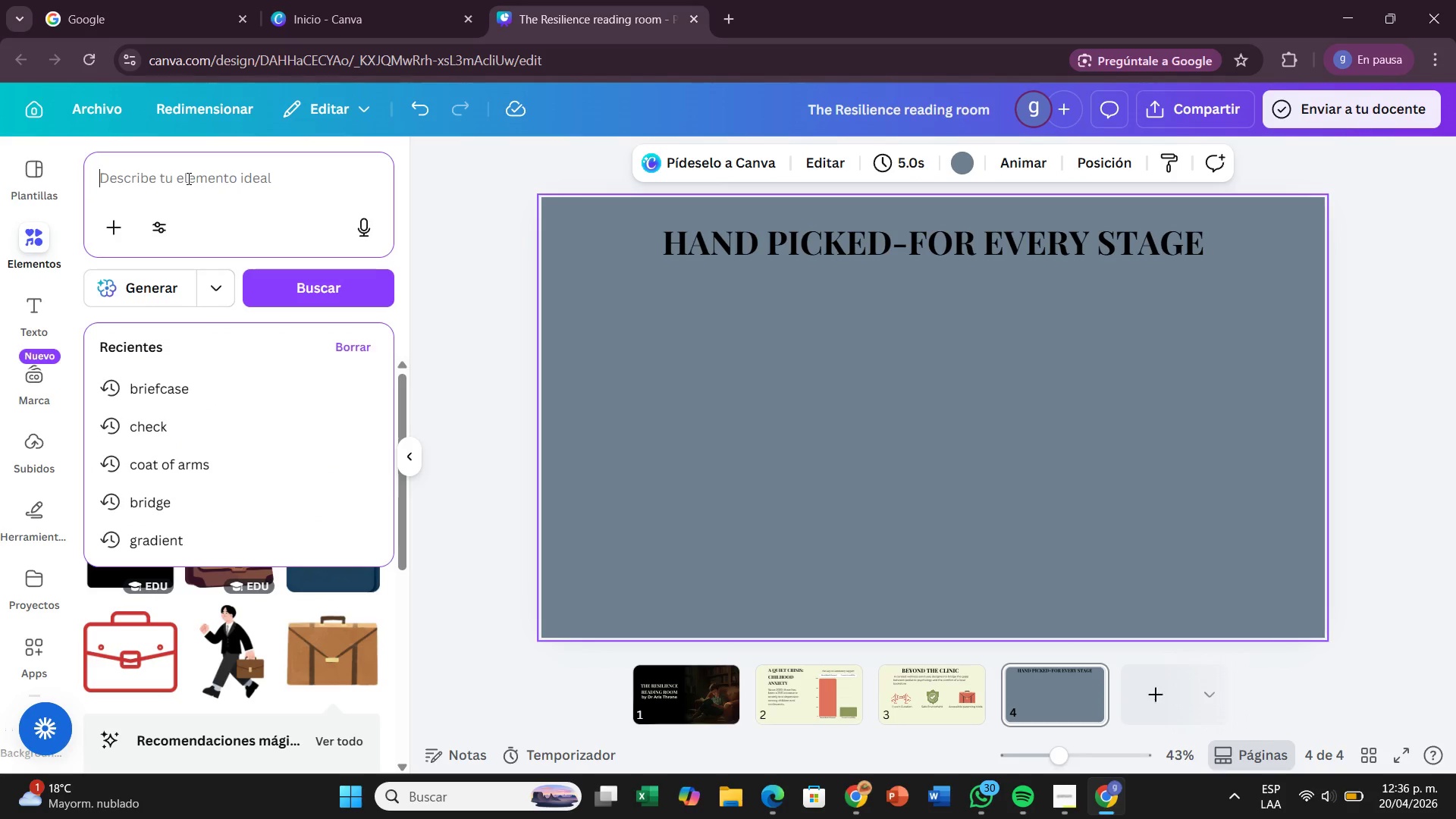 
key(Backspace)
 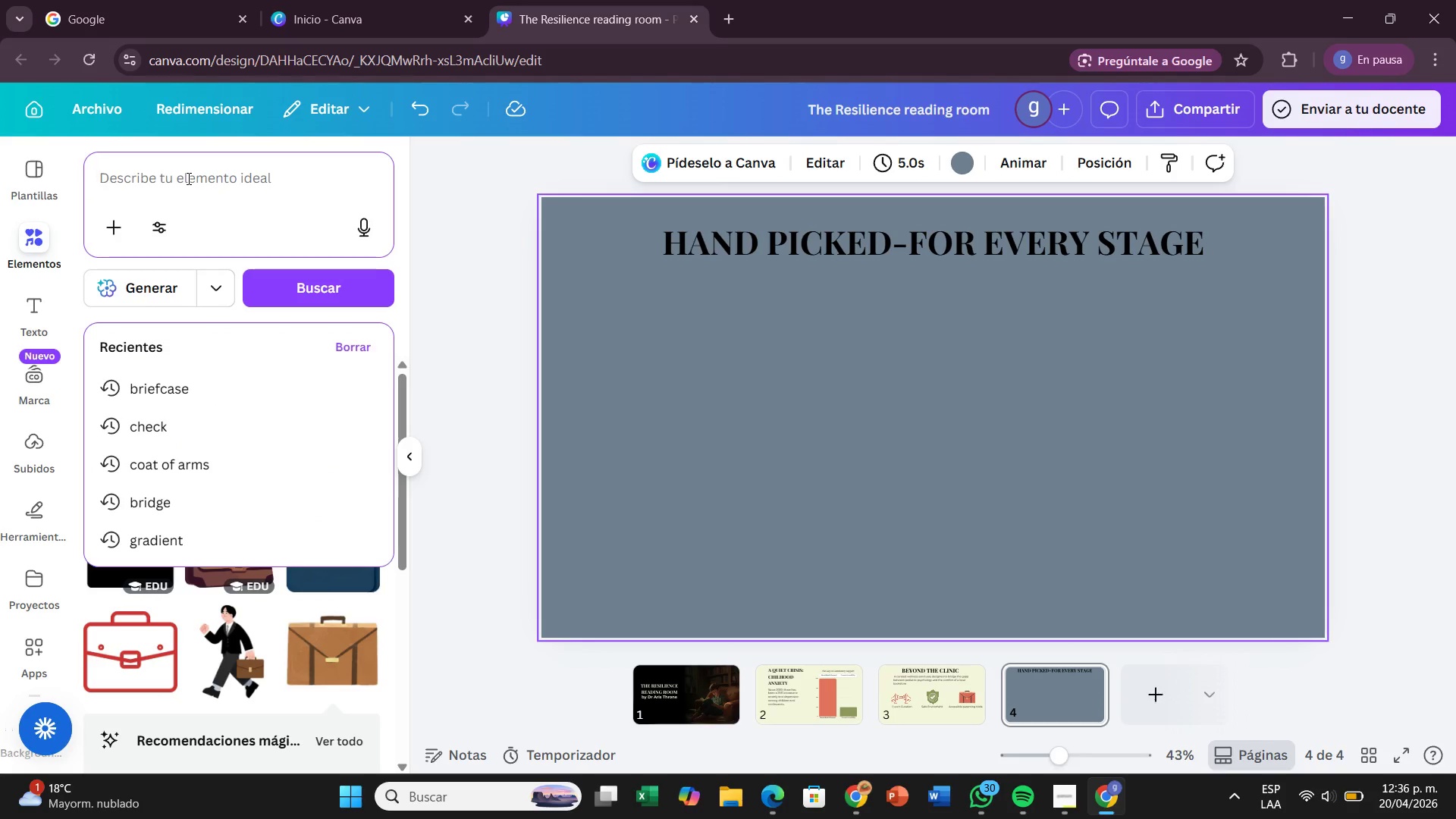 
key(Backspace)
 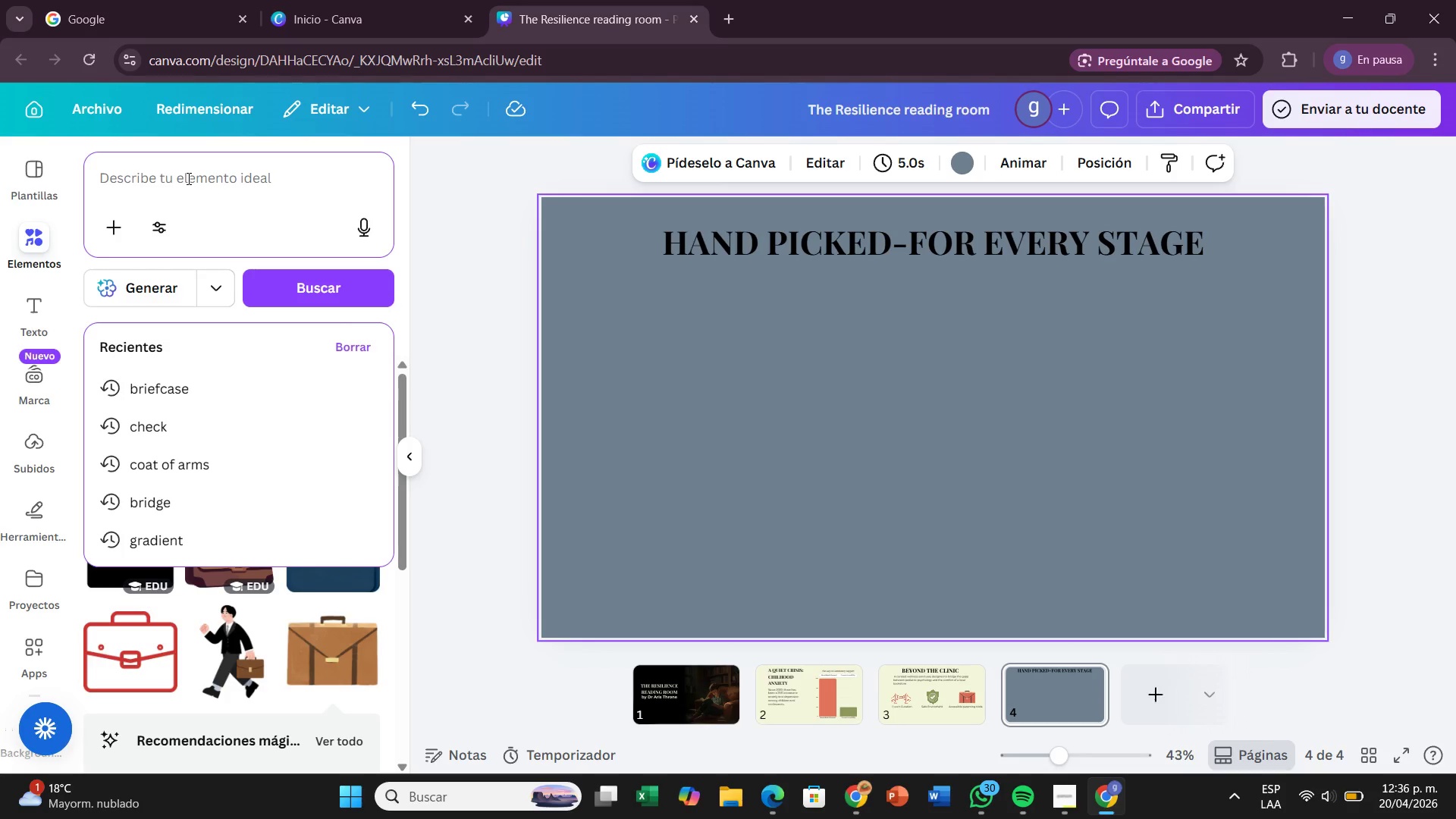 